 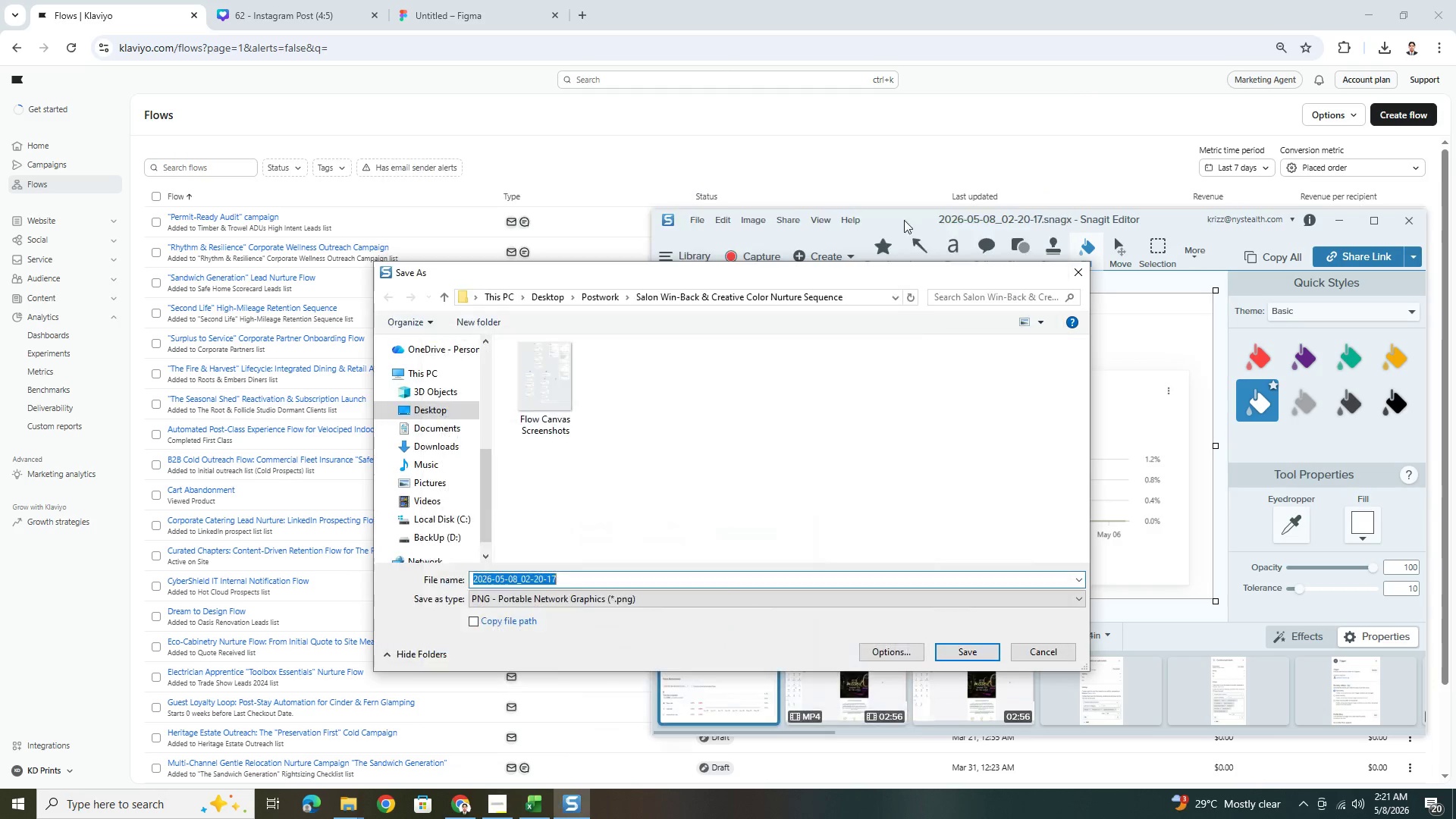 
key(Control+V)
 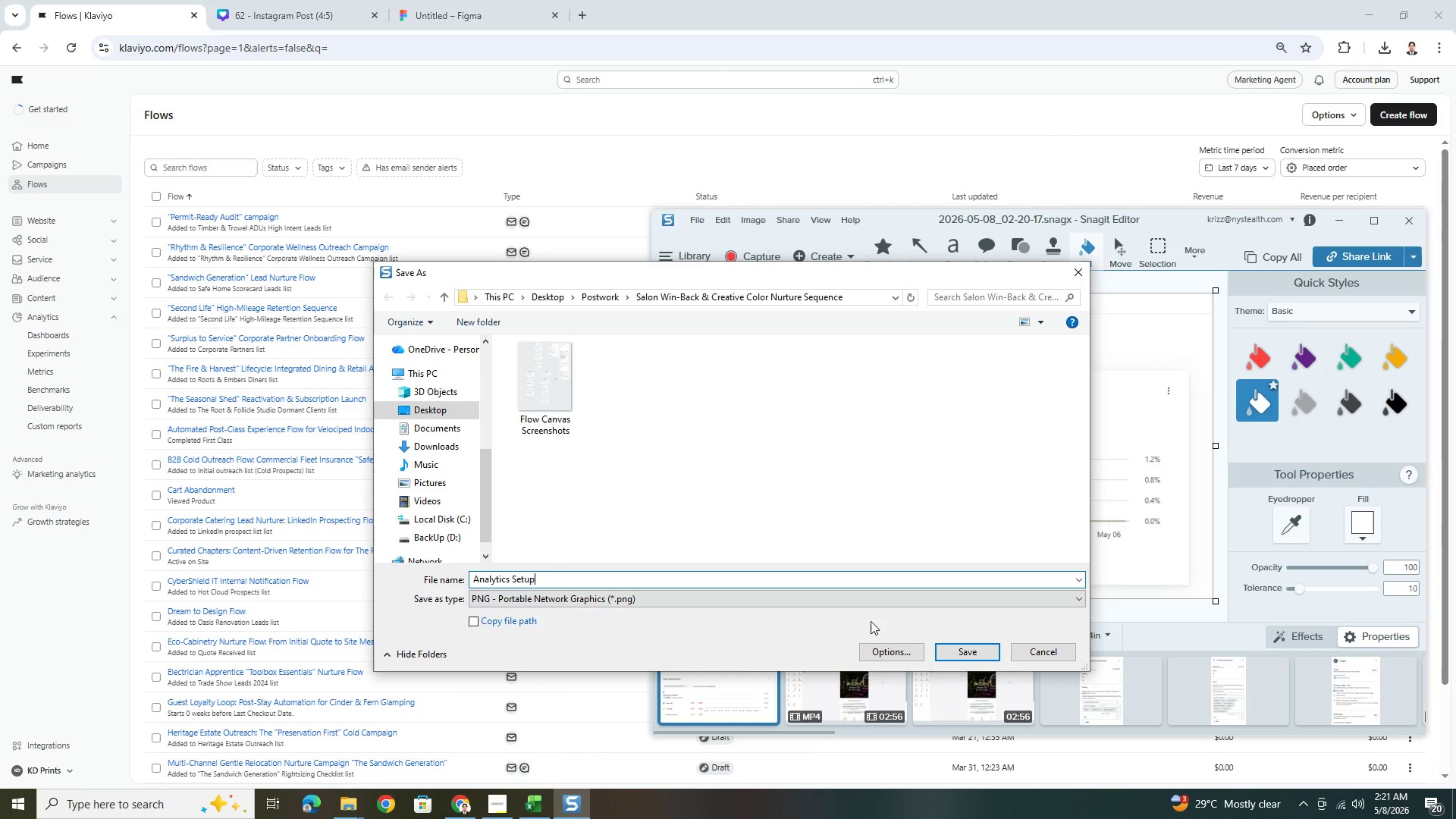 
left_click([950, 649])
 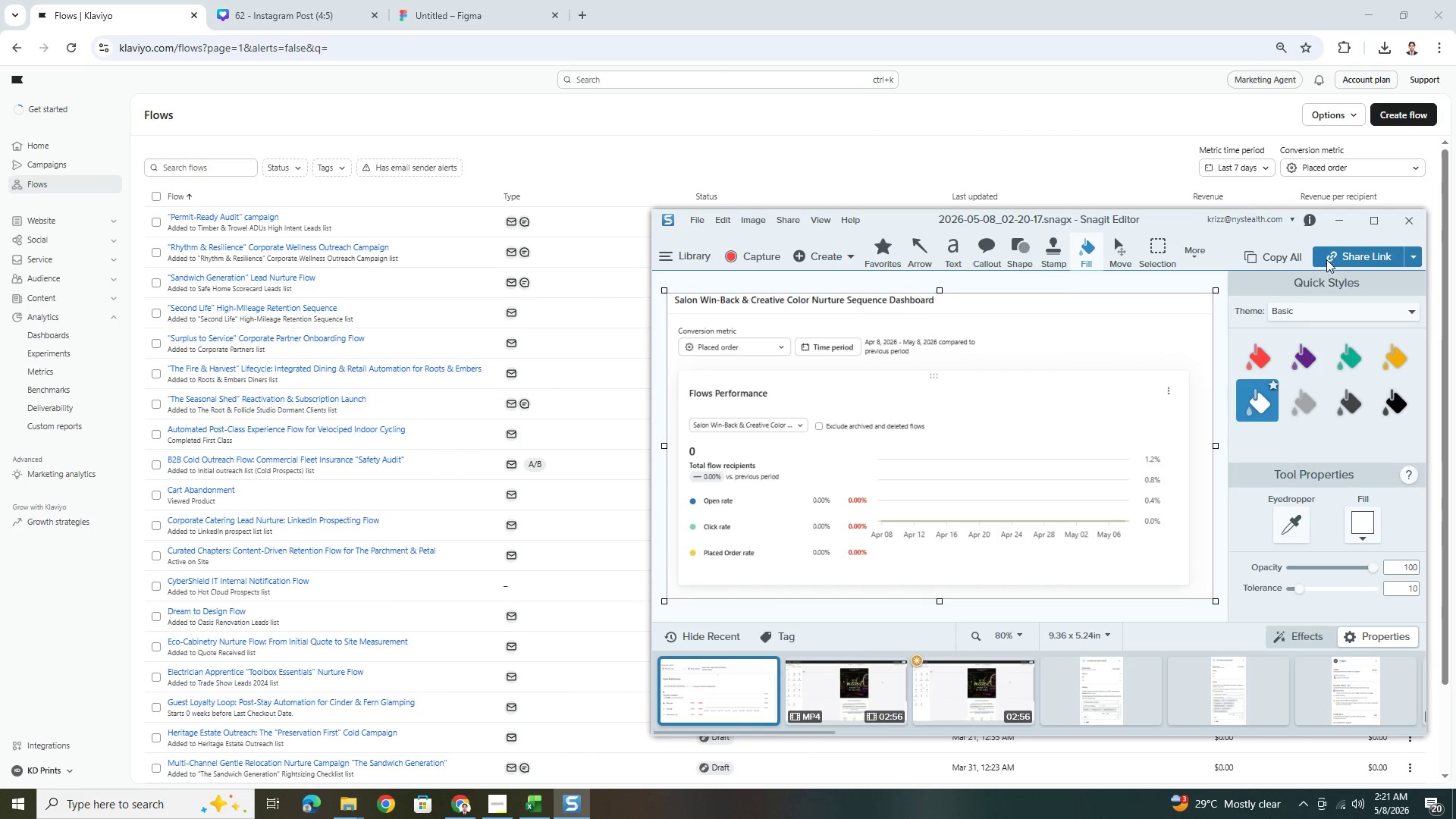 
left_click([1337, 221])
 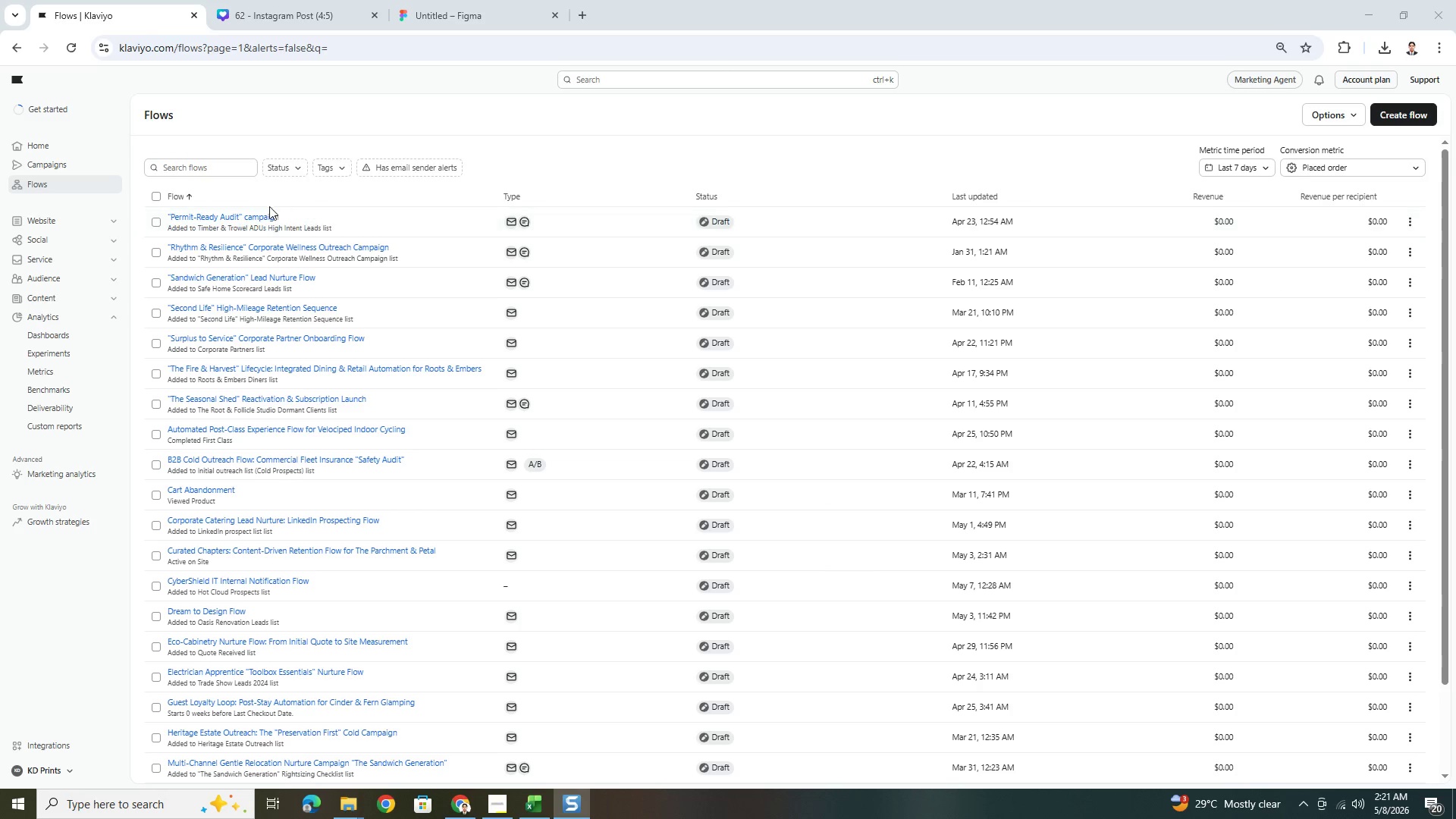 
left_click([243, 171])
 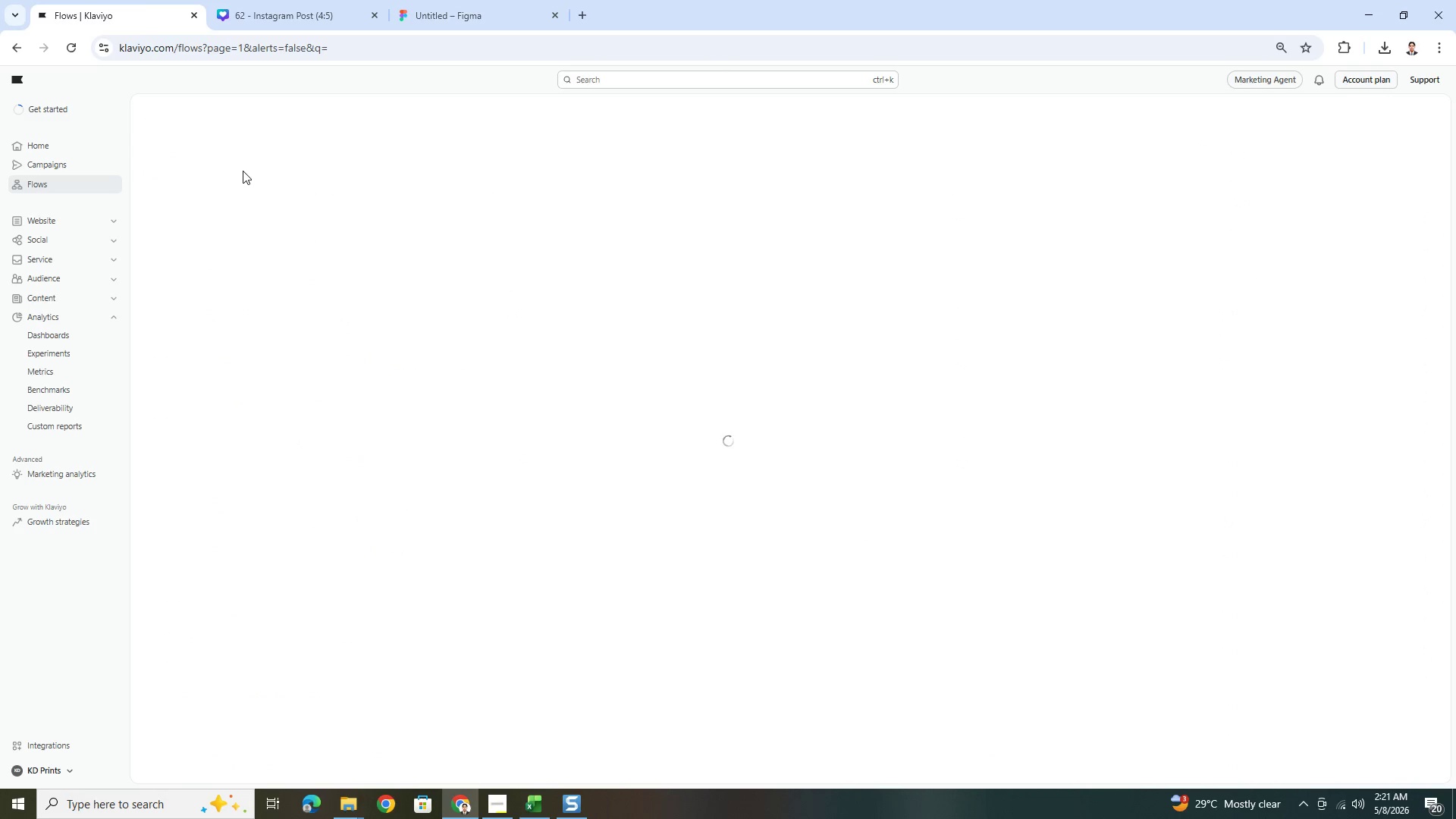 
type(salon)
 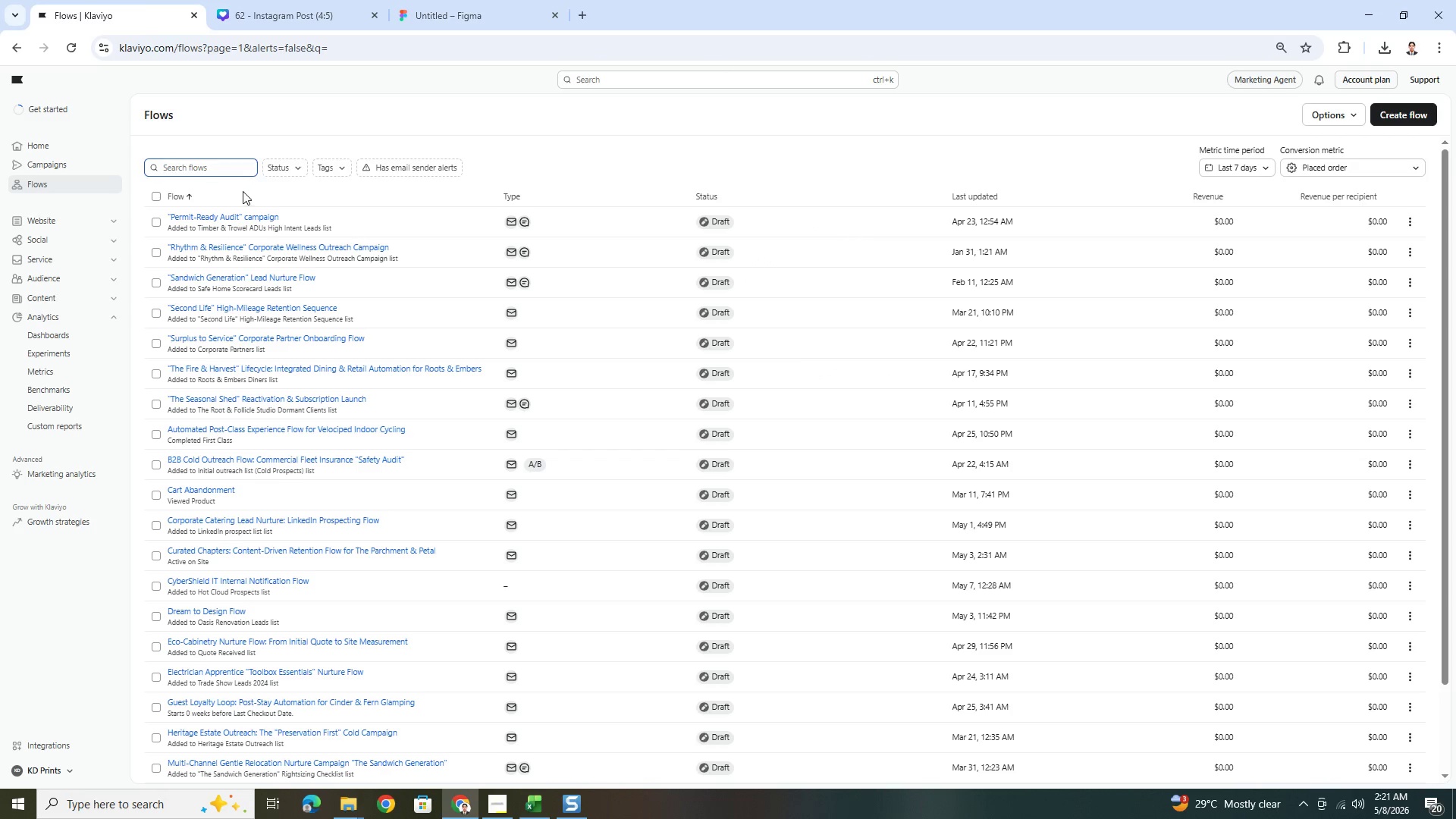 
left_click([235, 168])
 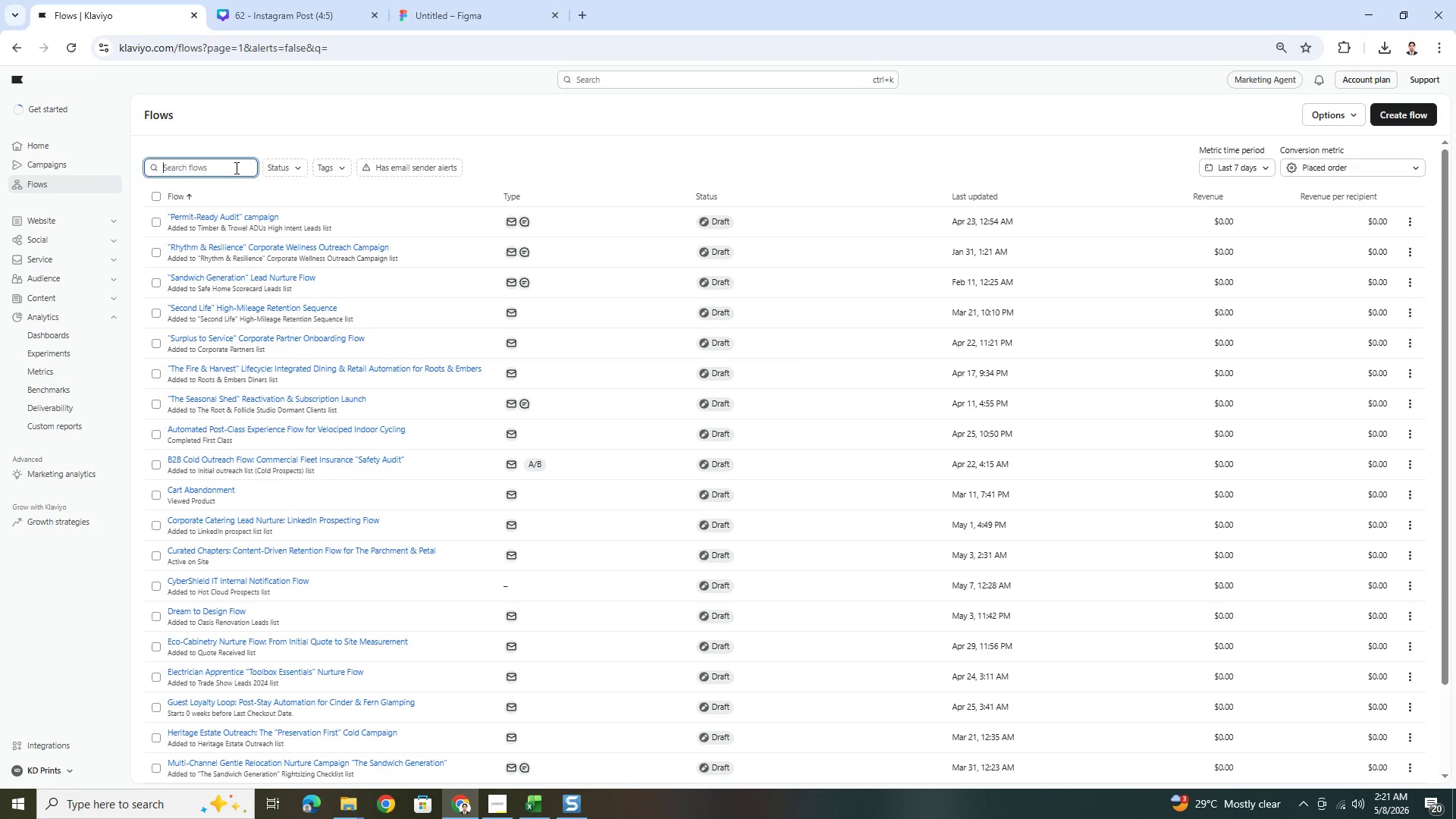 
type(salon)
 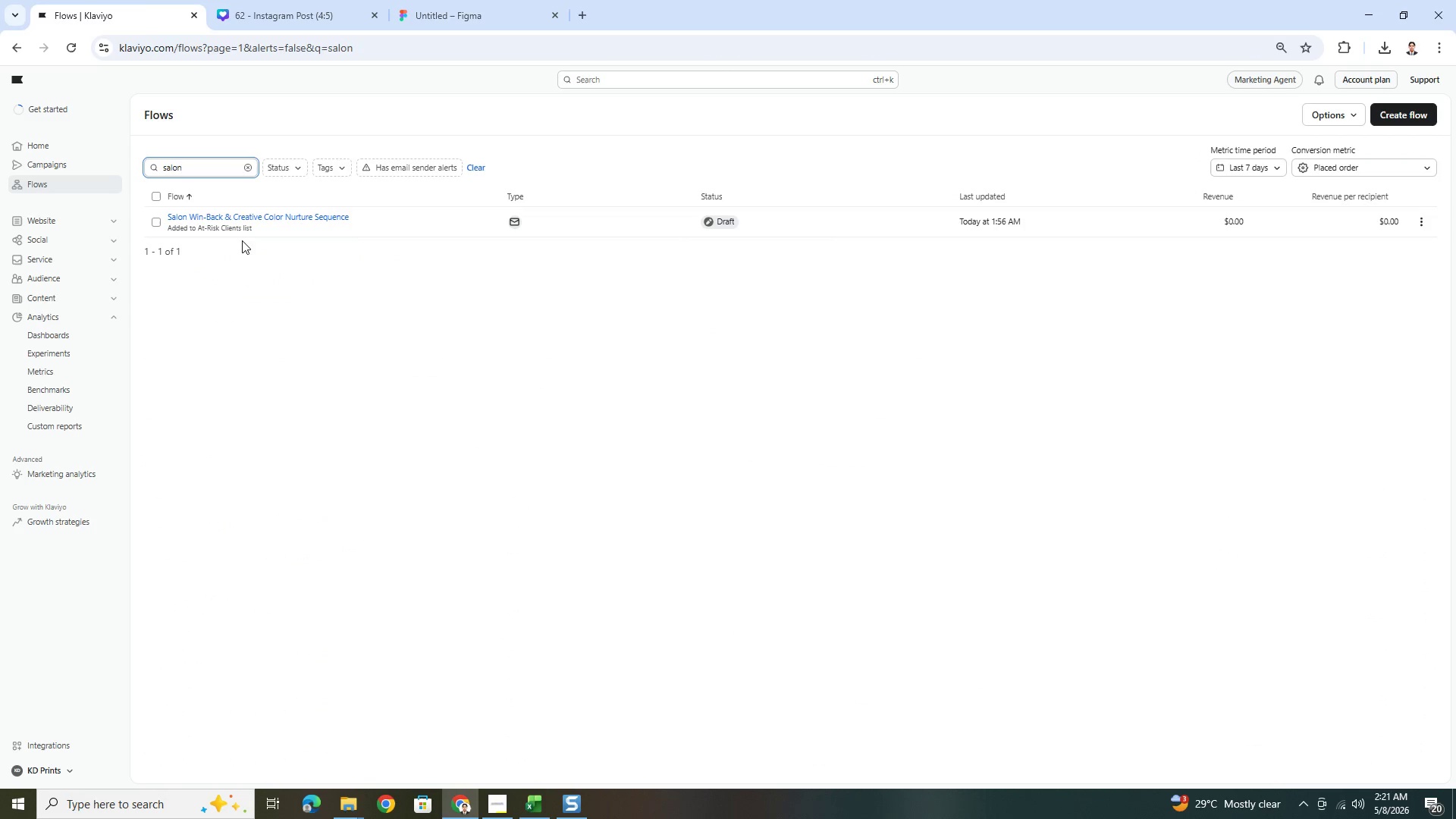 
left_click([272, 215])
 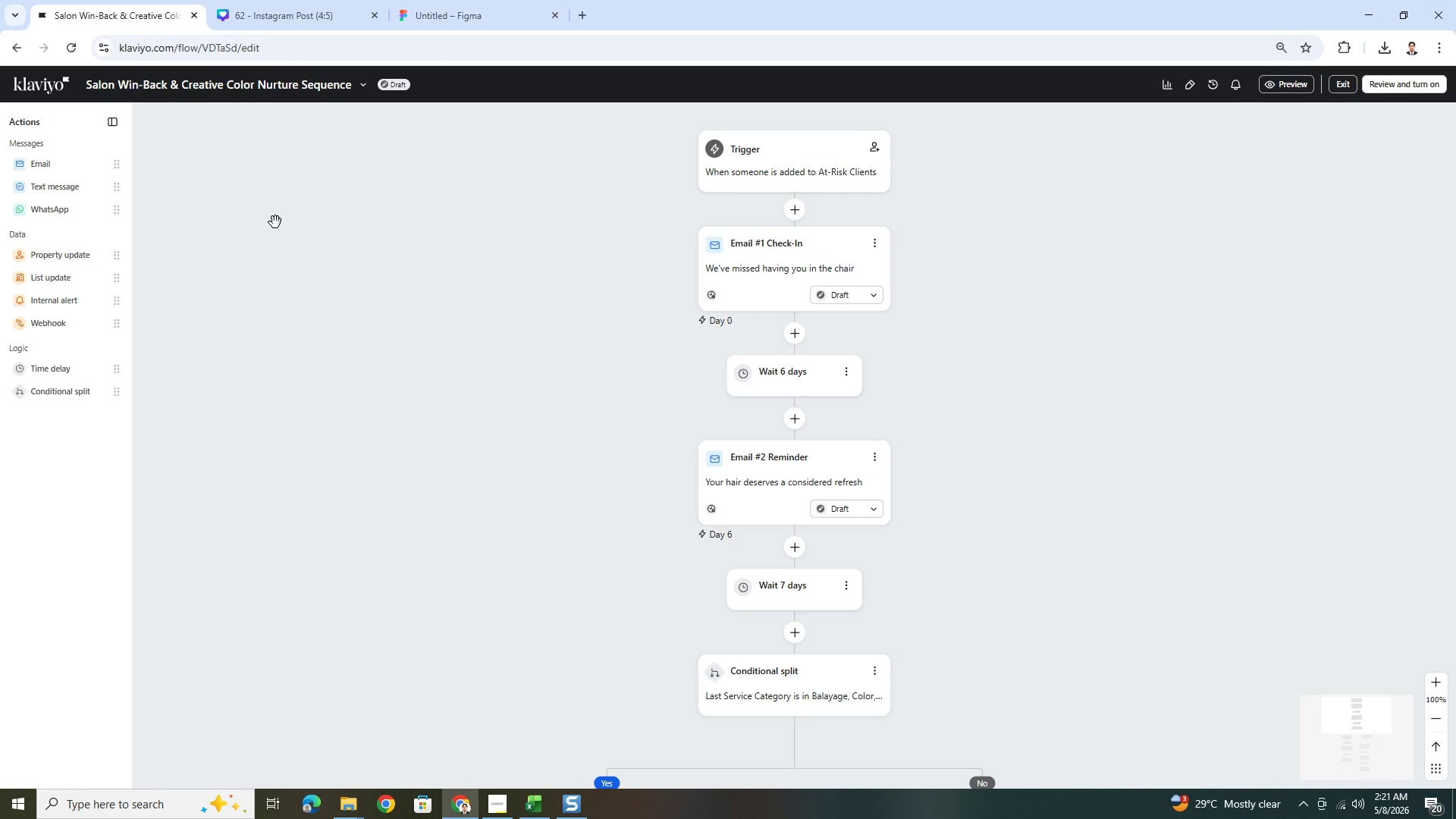 
wait(6.27)
 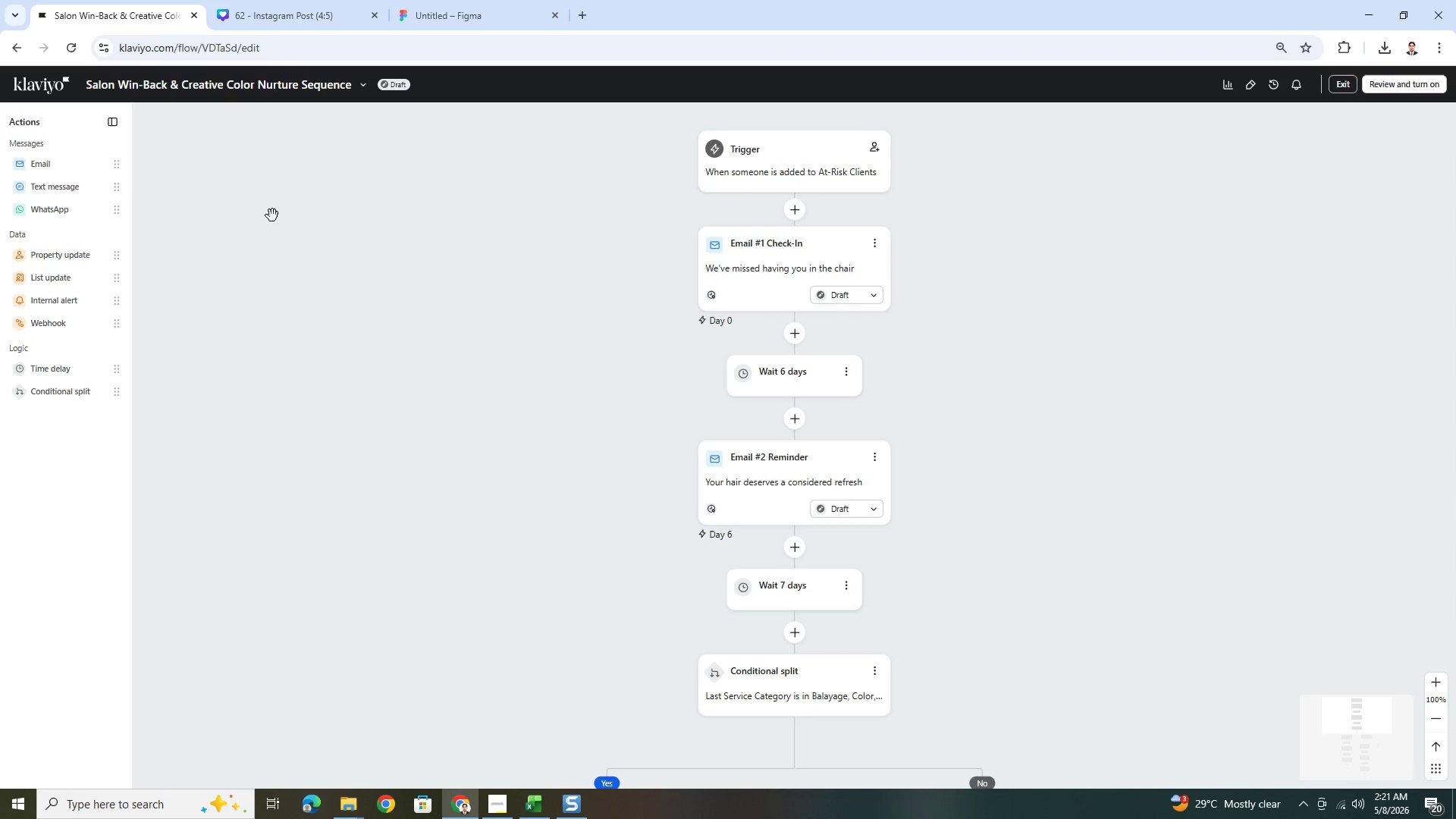 
mouse_move([526, 794])
 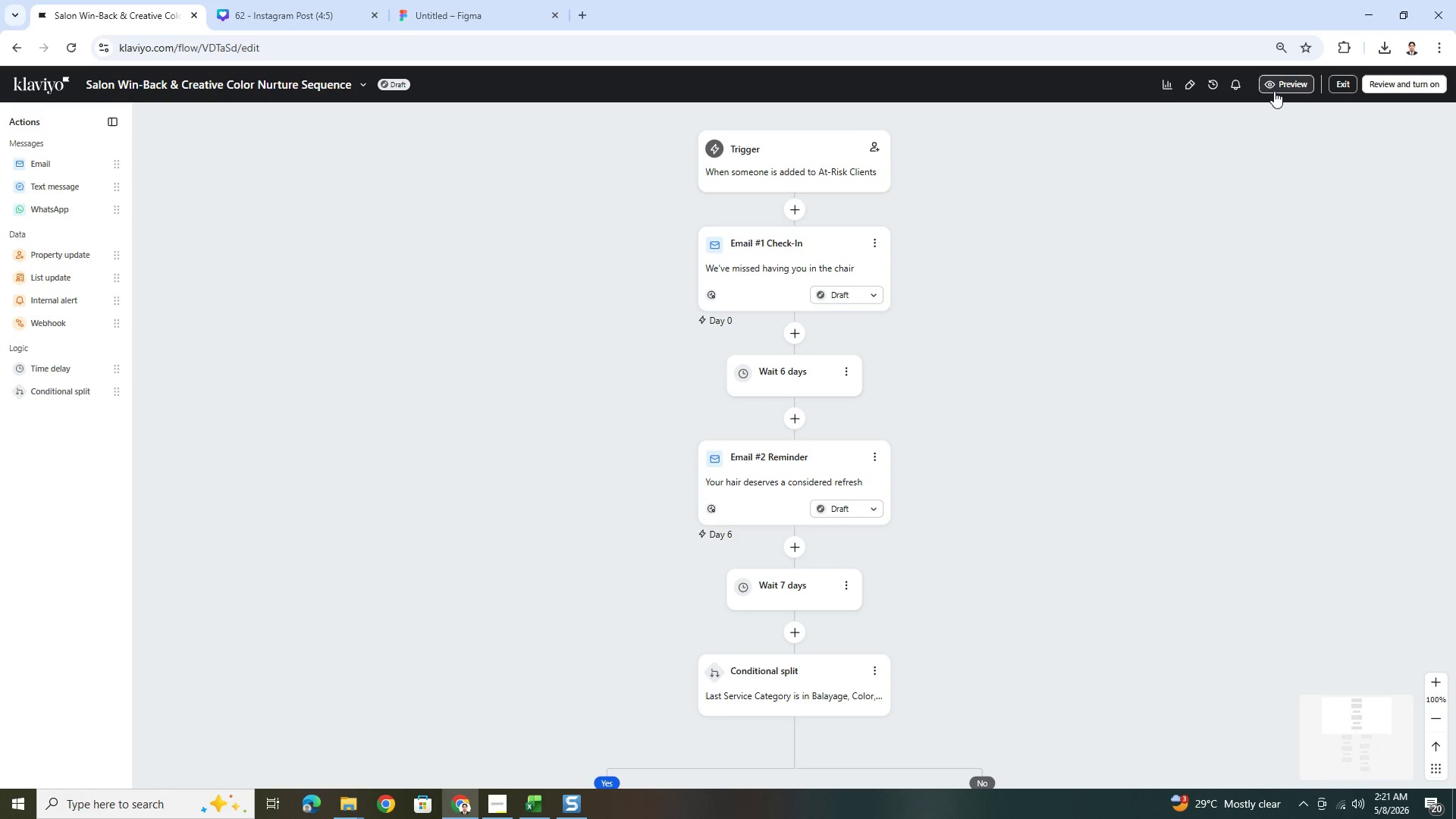 
left_click([1172, 82])
 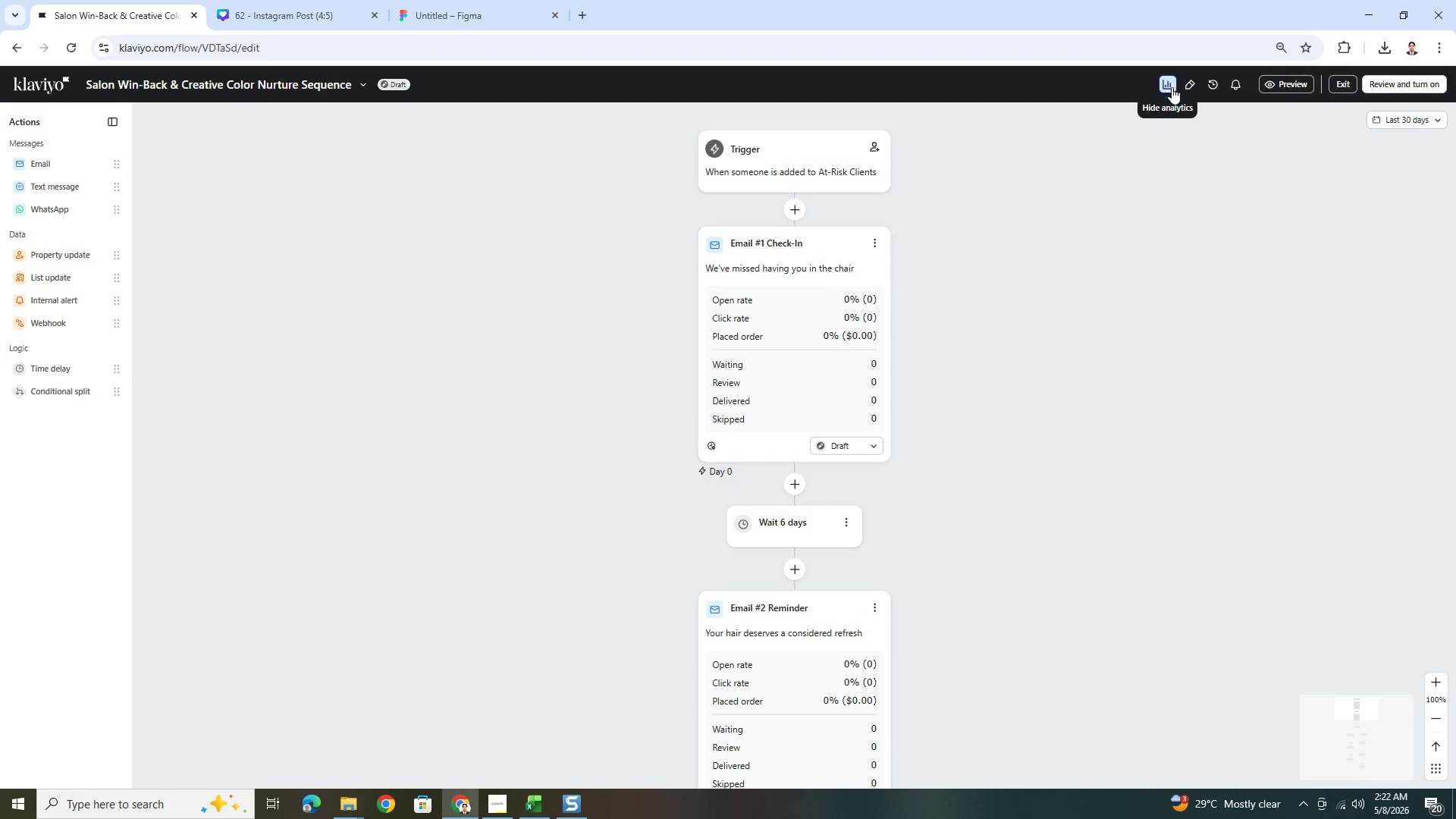 
scroll: coordinate [1125, 325], scroll_direction: down, amount: 9.0
 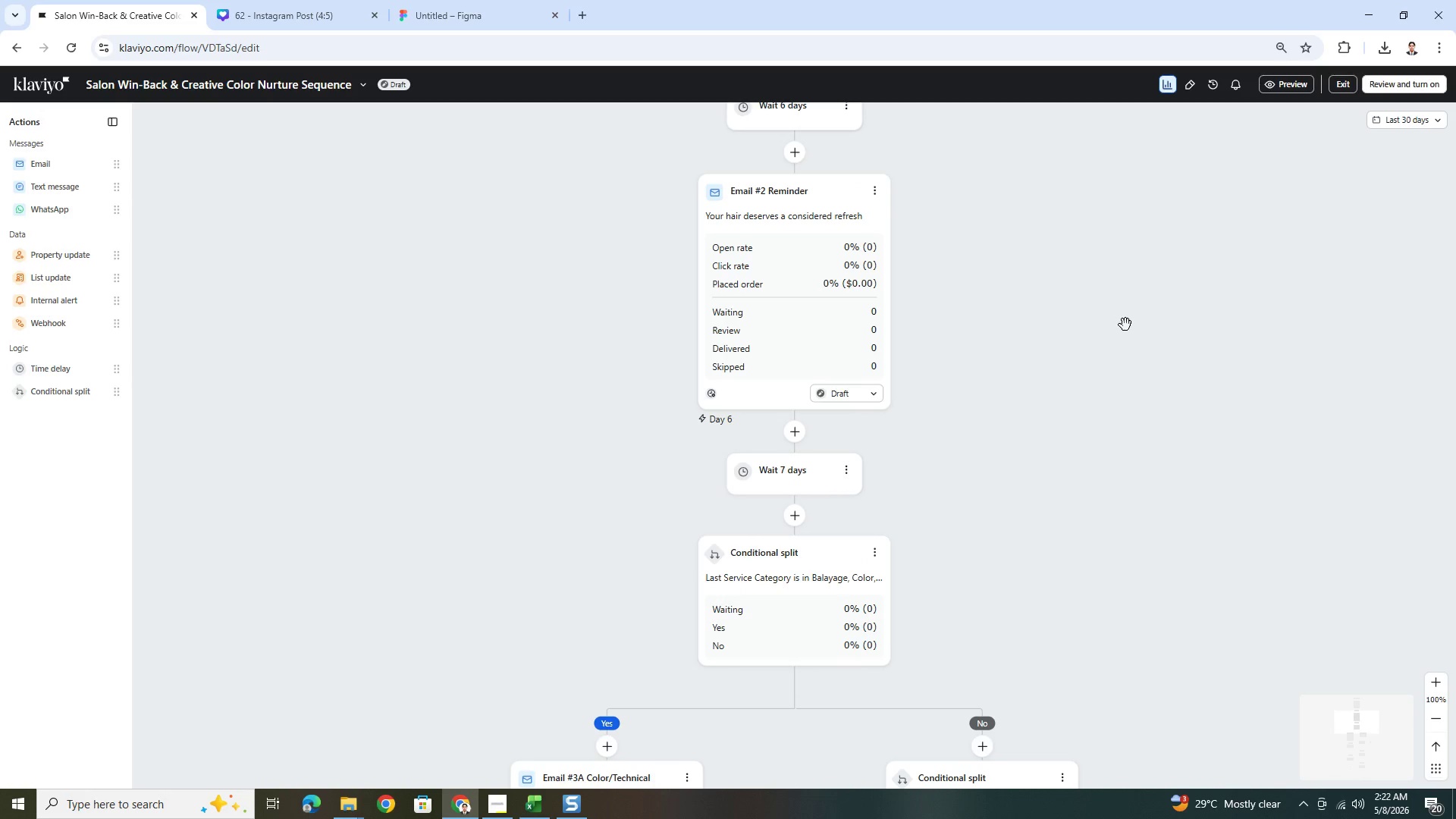 
scroll: coordinate [1125, 325], scroll_direction: up, amount: 3.0
 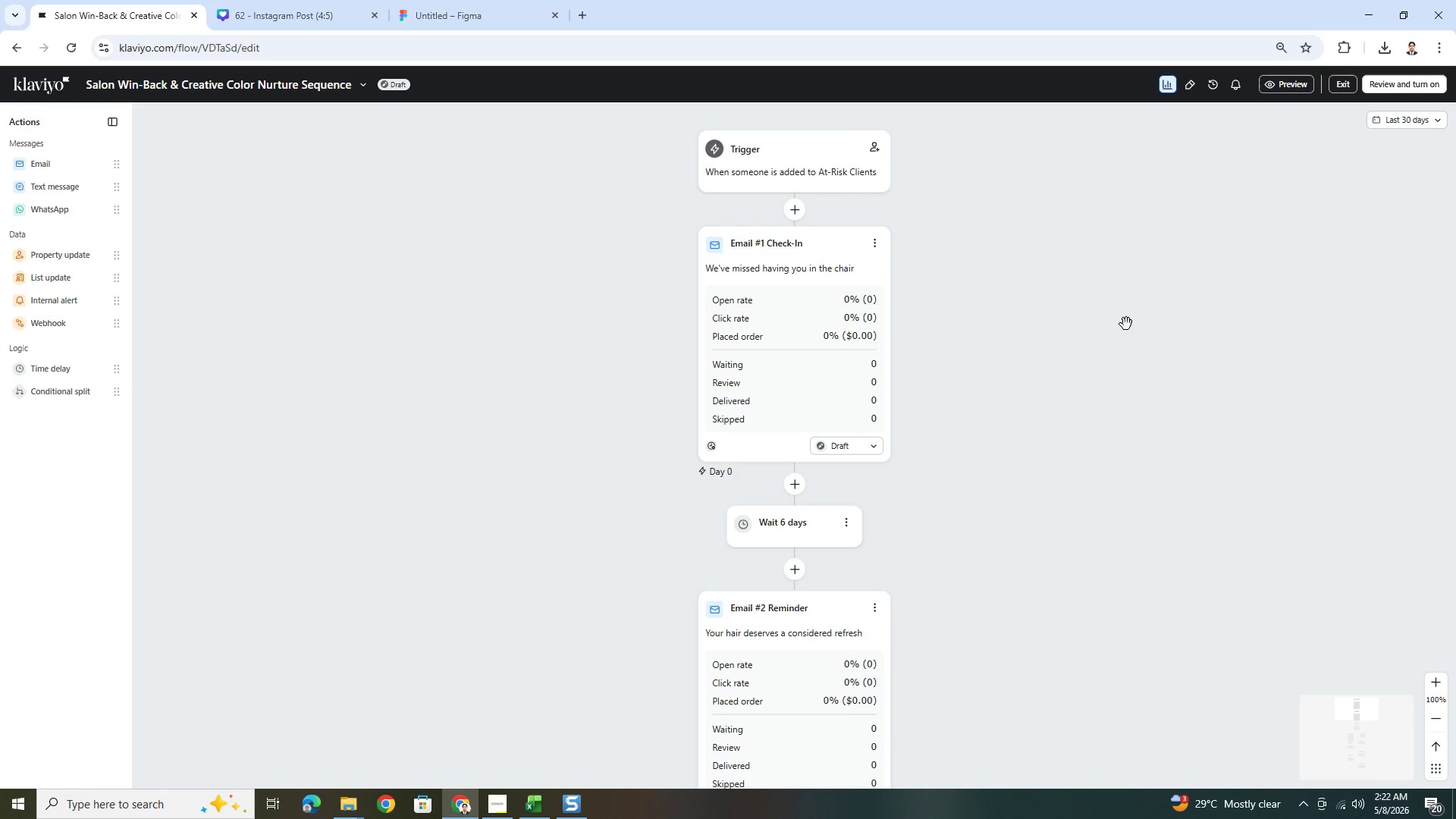 
wait(6.81)
 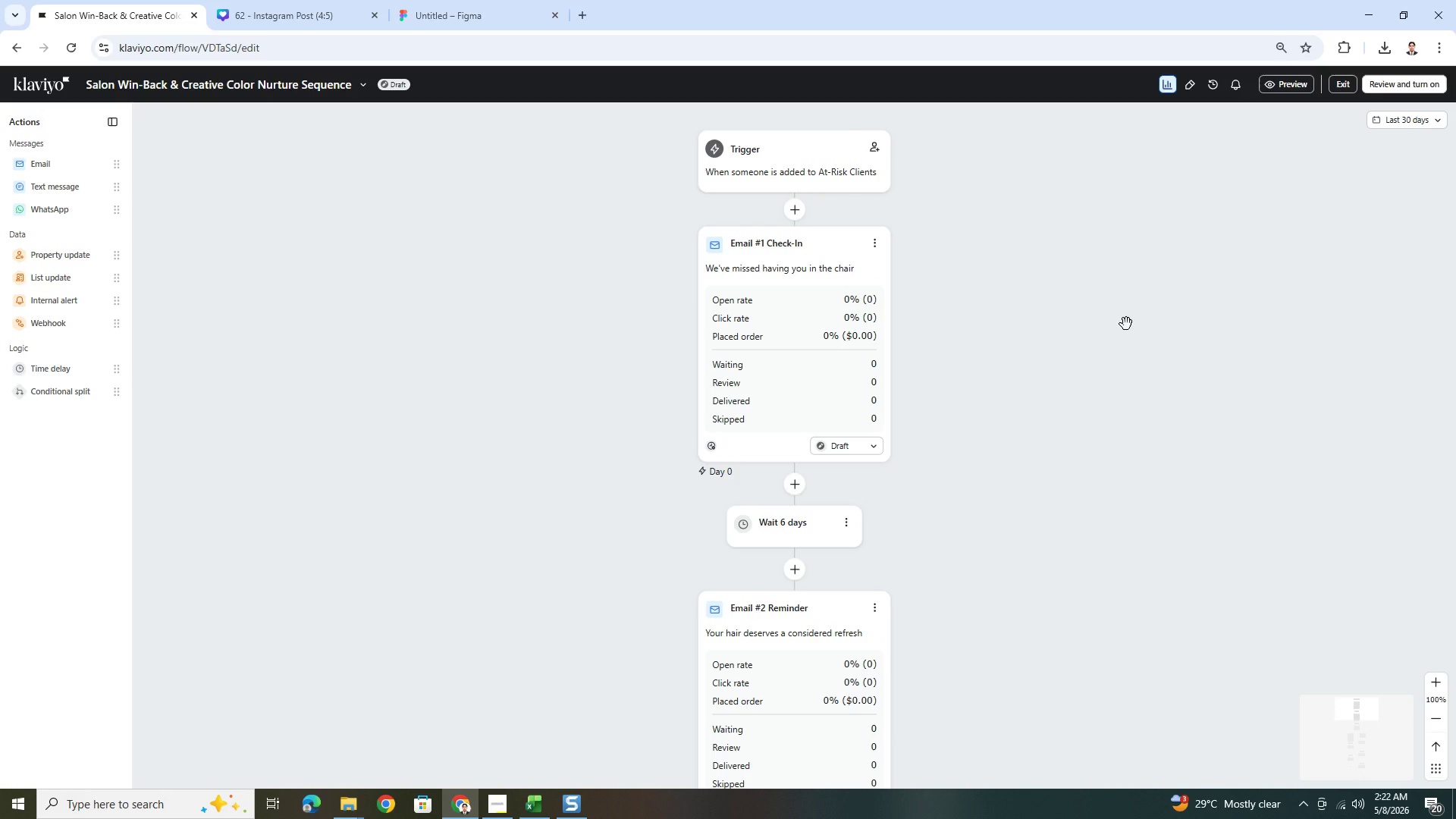 
left_click([1338, 89])
 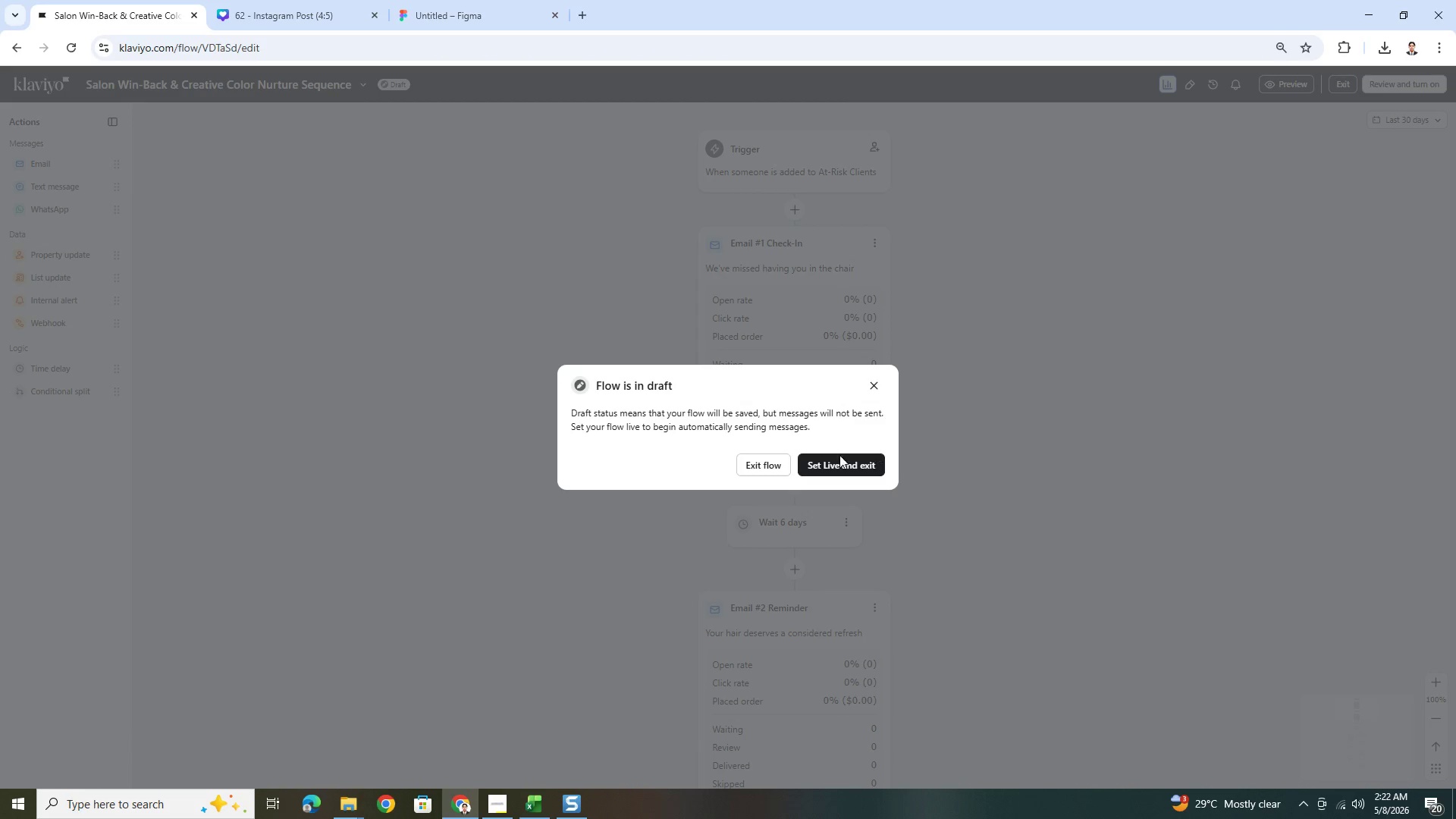 
left_click([752, 461])
 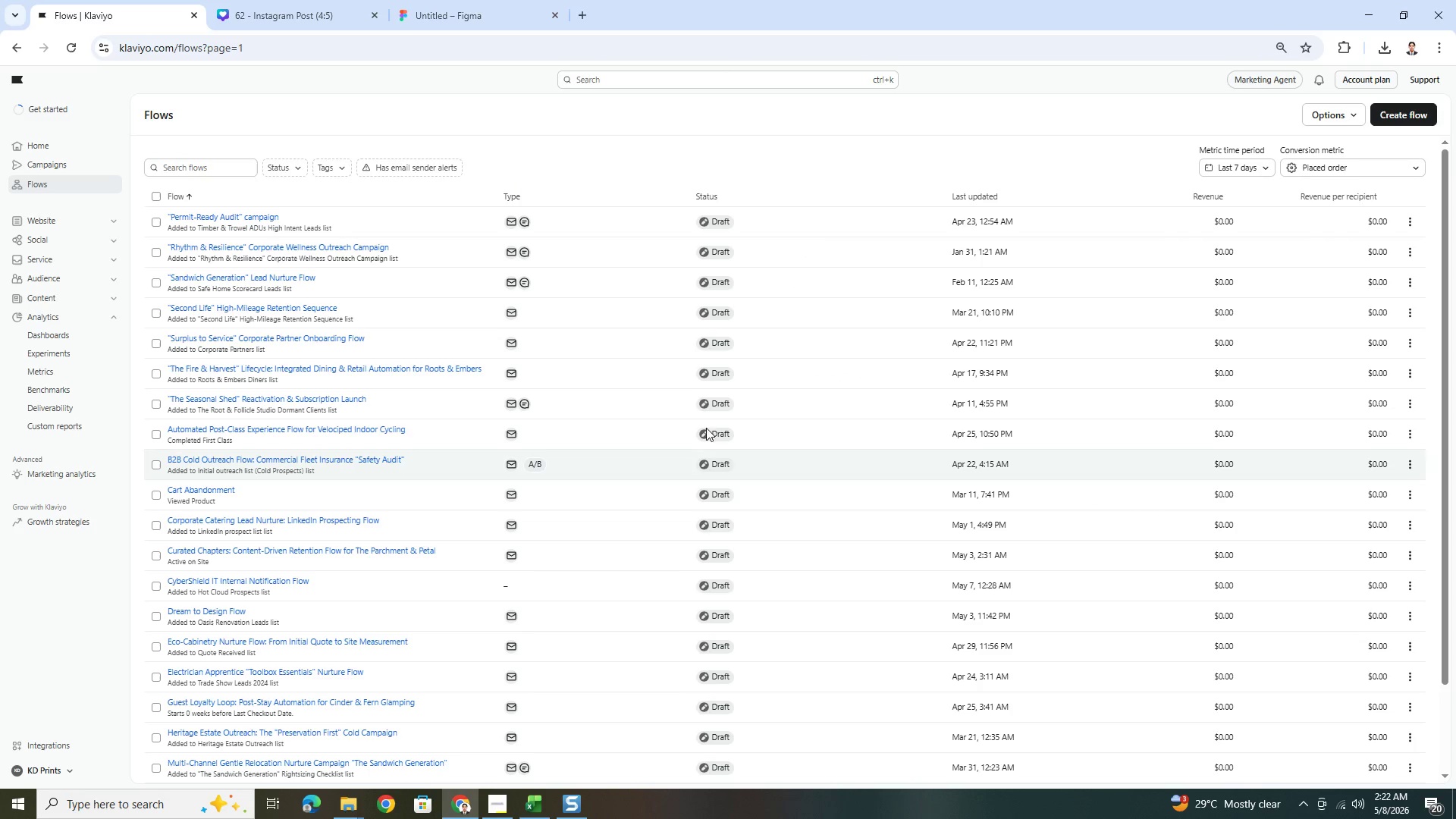 
wait(5.34)
 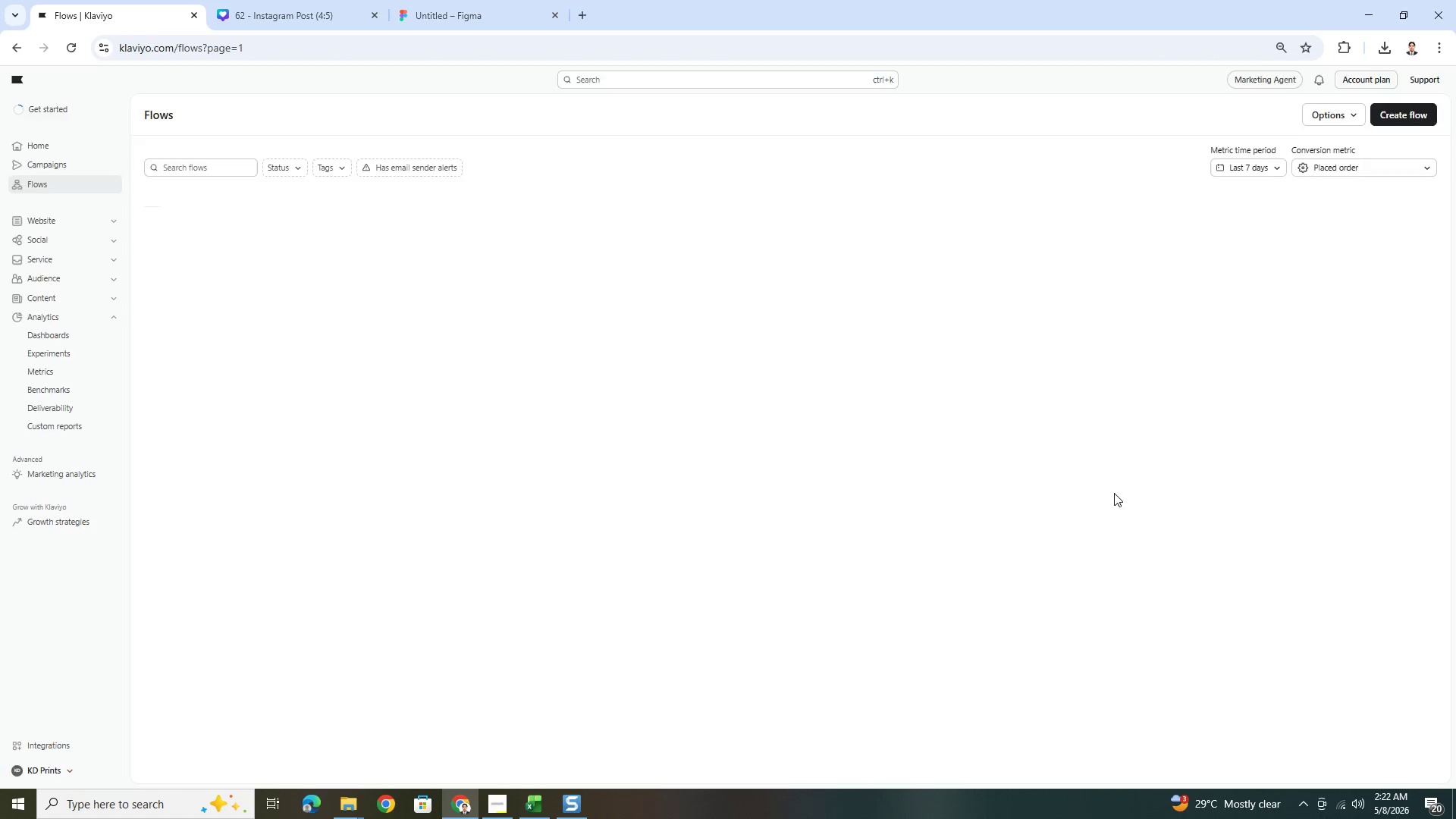 
left_click([68, 146])
 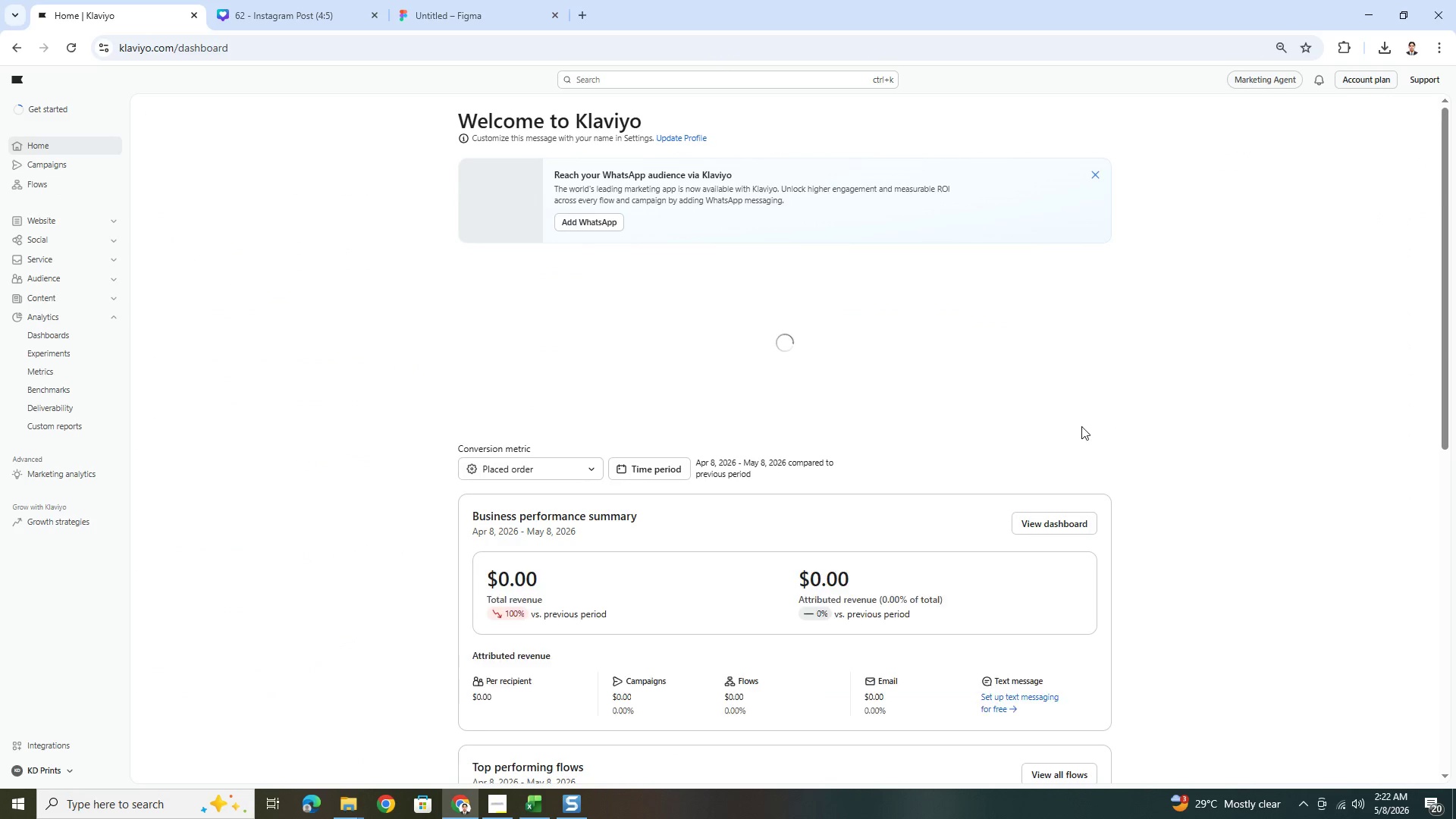 
scroll: coordinate [1081, 428], scroll_direction: down, amount: 2.0
 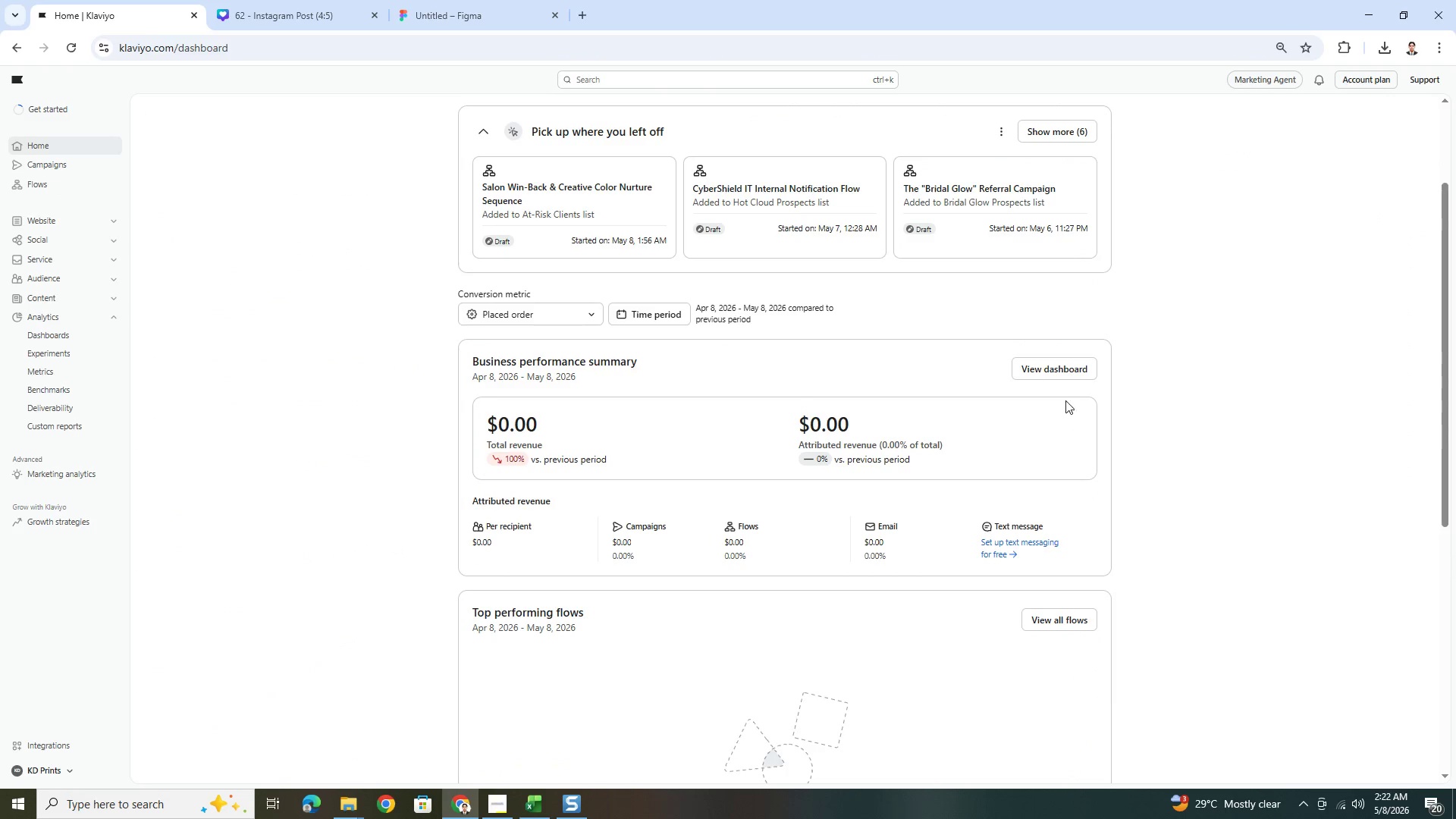 
left_click_drag(start_coordinate=[1057, 375], to_coordinate=[1153, 372])
 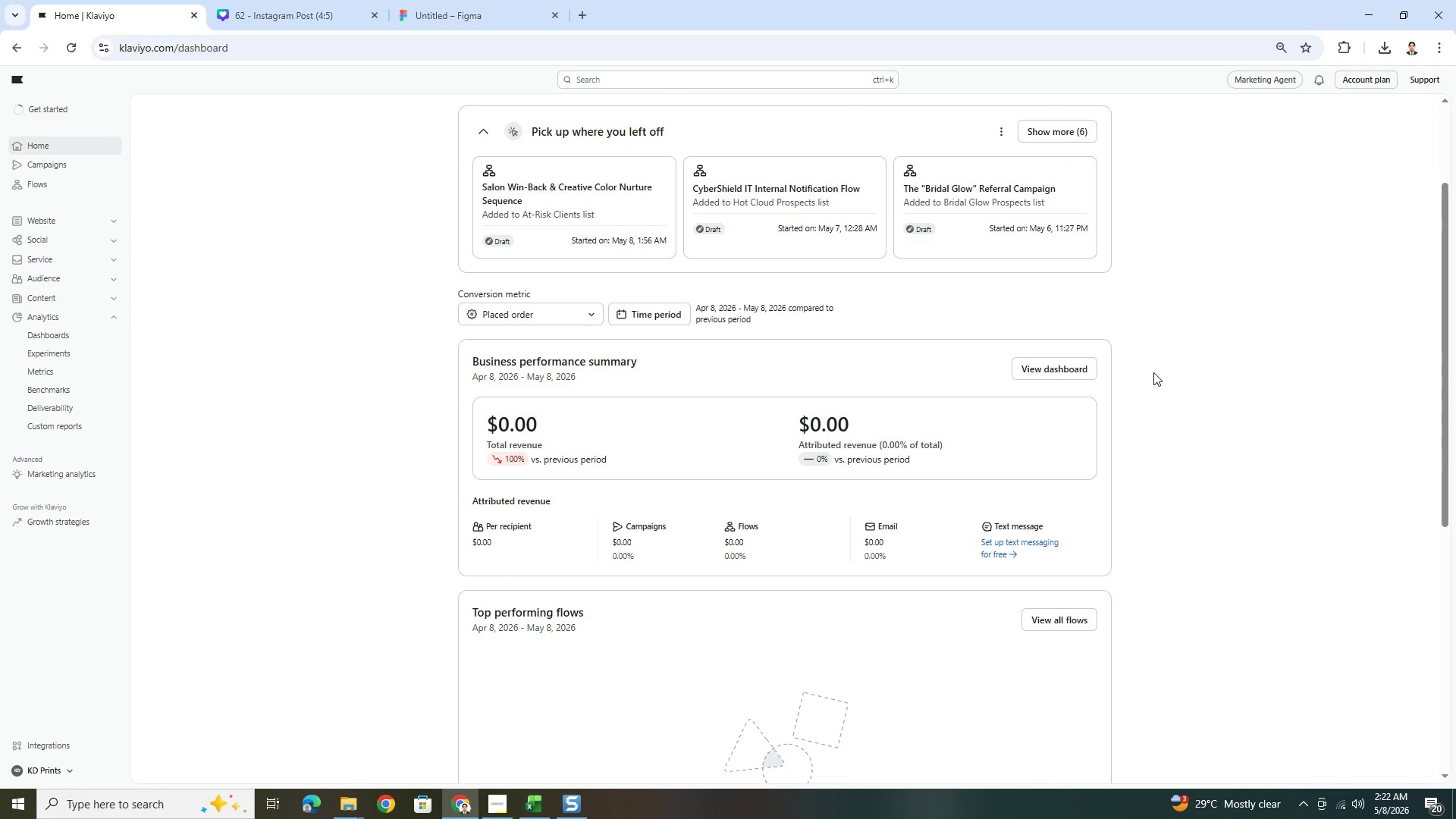 
scroll: coordinate [1155, 374], scroll_direction: down, amount: 1.0
 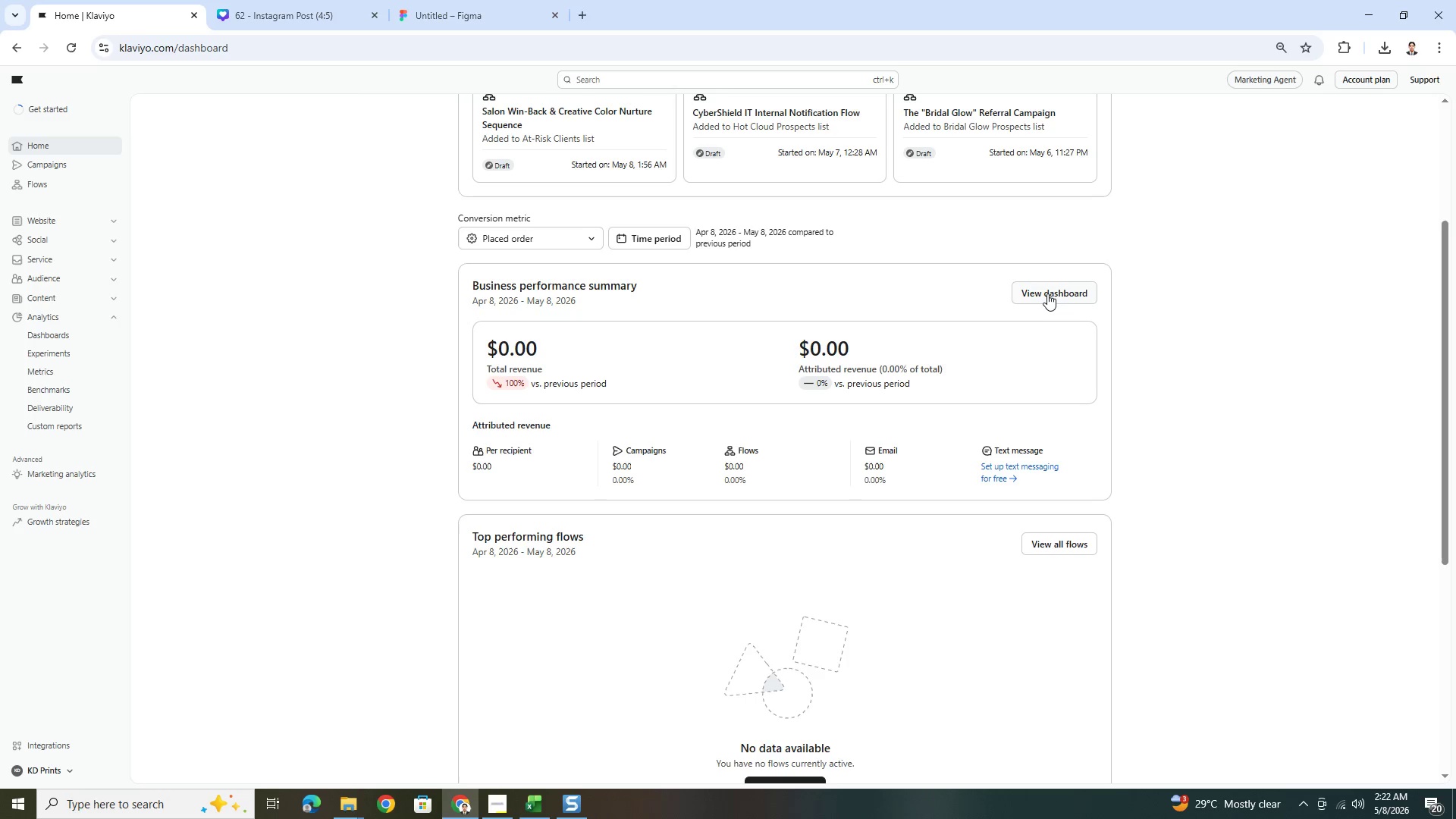 
left_click([1047, 292])
 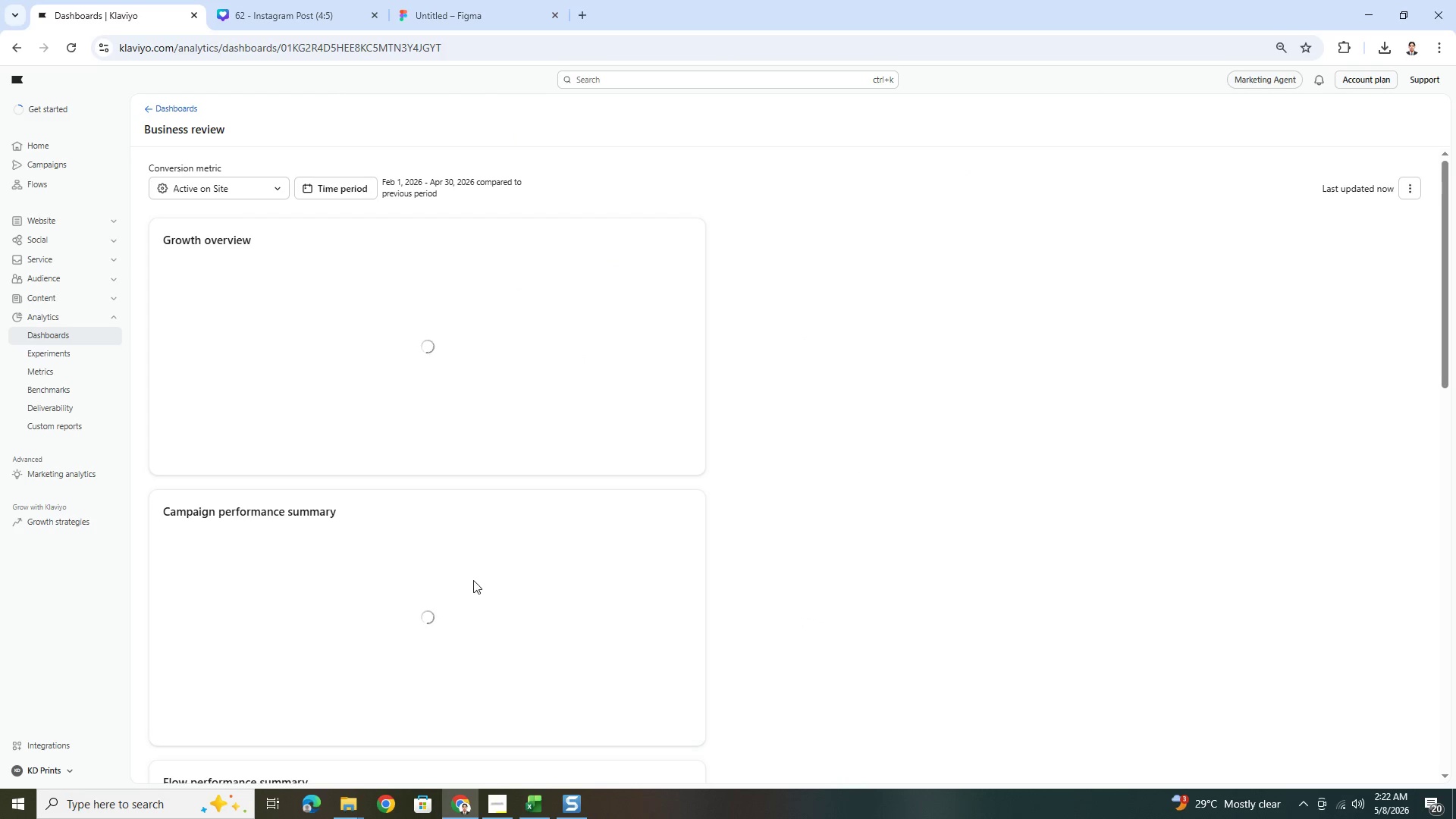 
wait(8.33)
 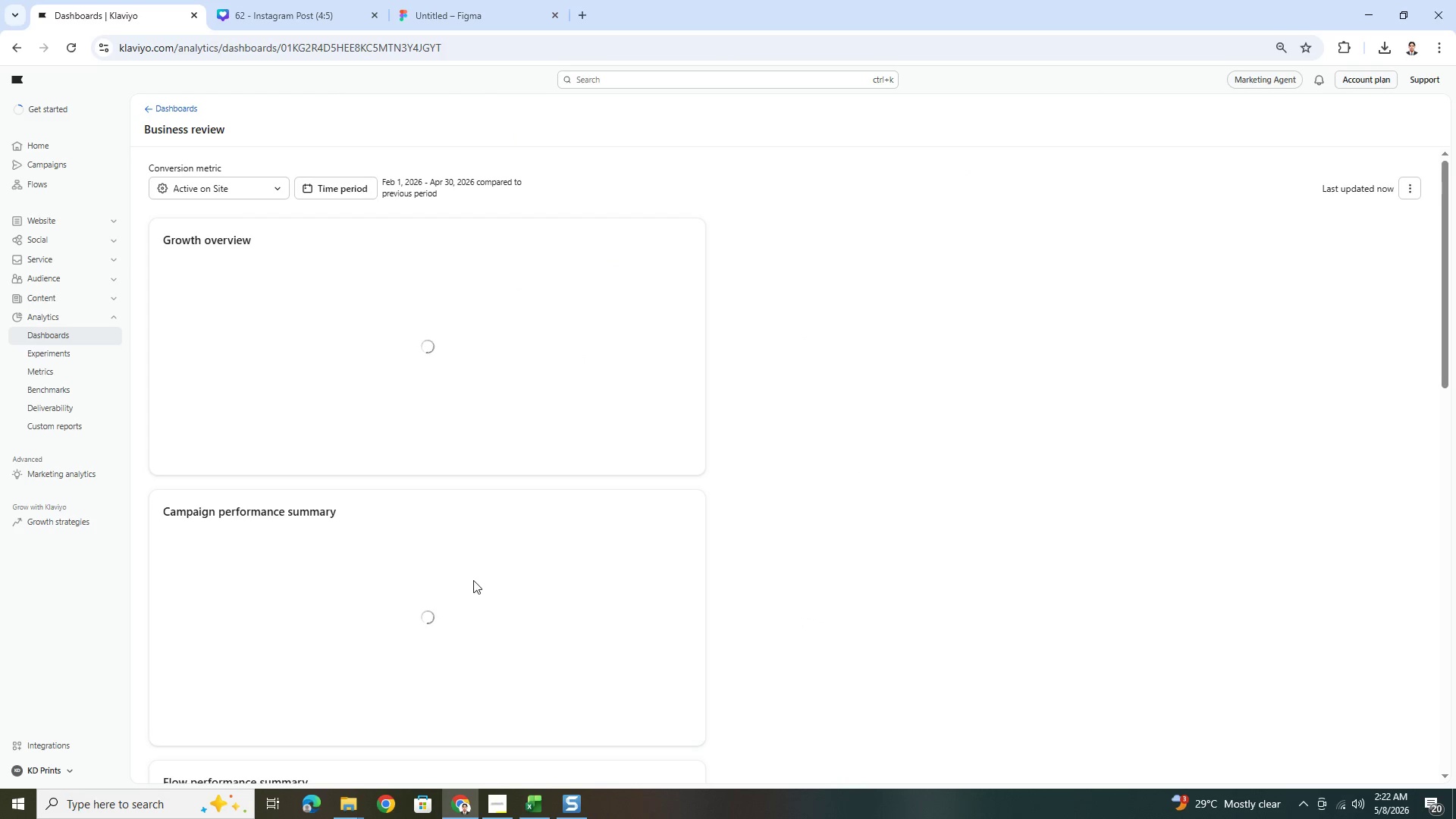 
scroll: coordinate [548, 541], scroll_direction: down, amount: 4.0
 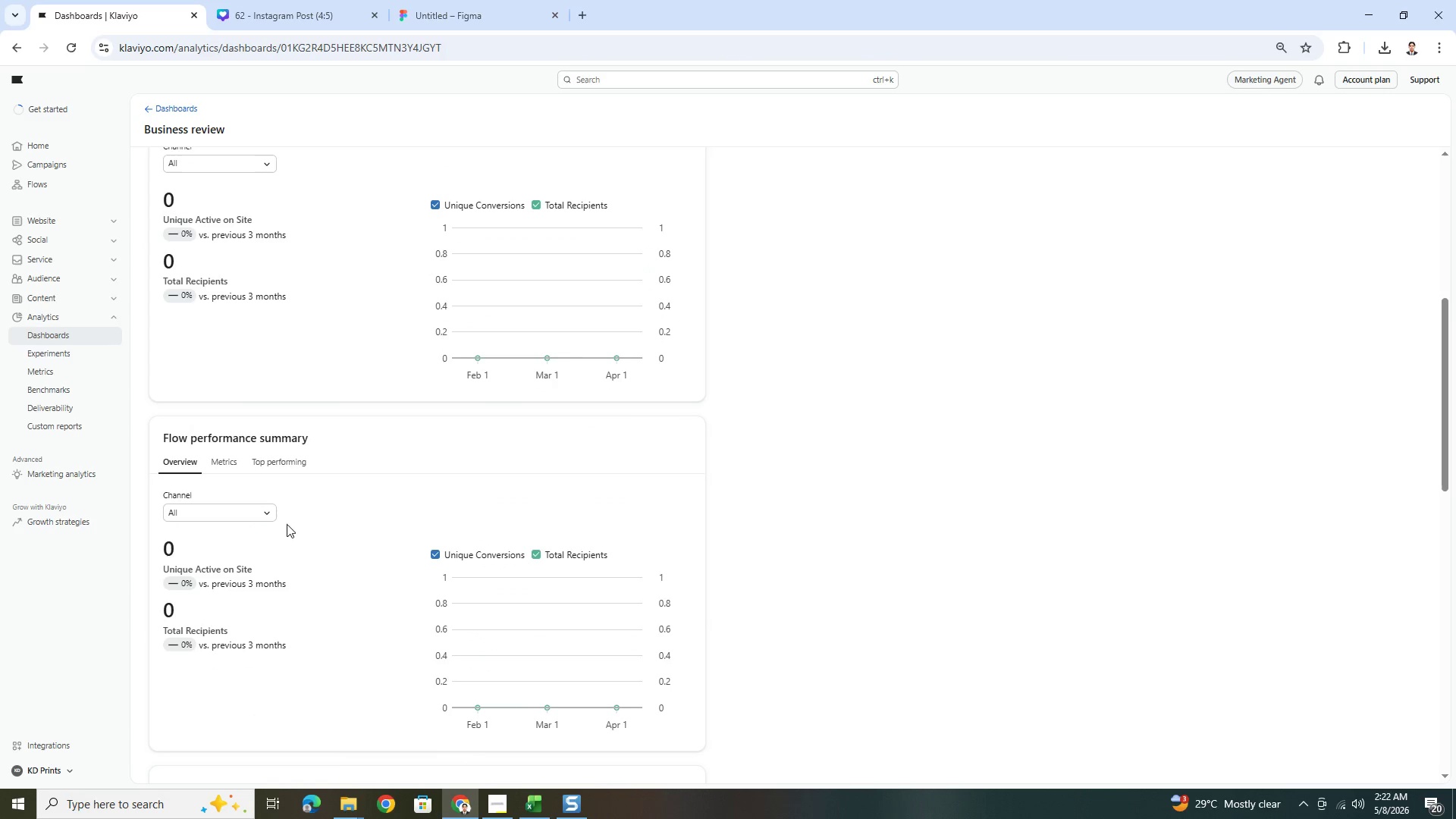 
left_click([224, 463])
 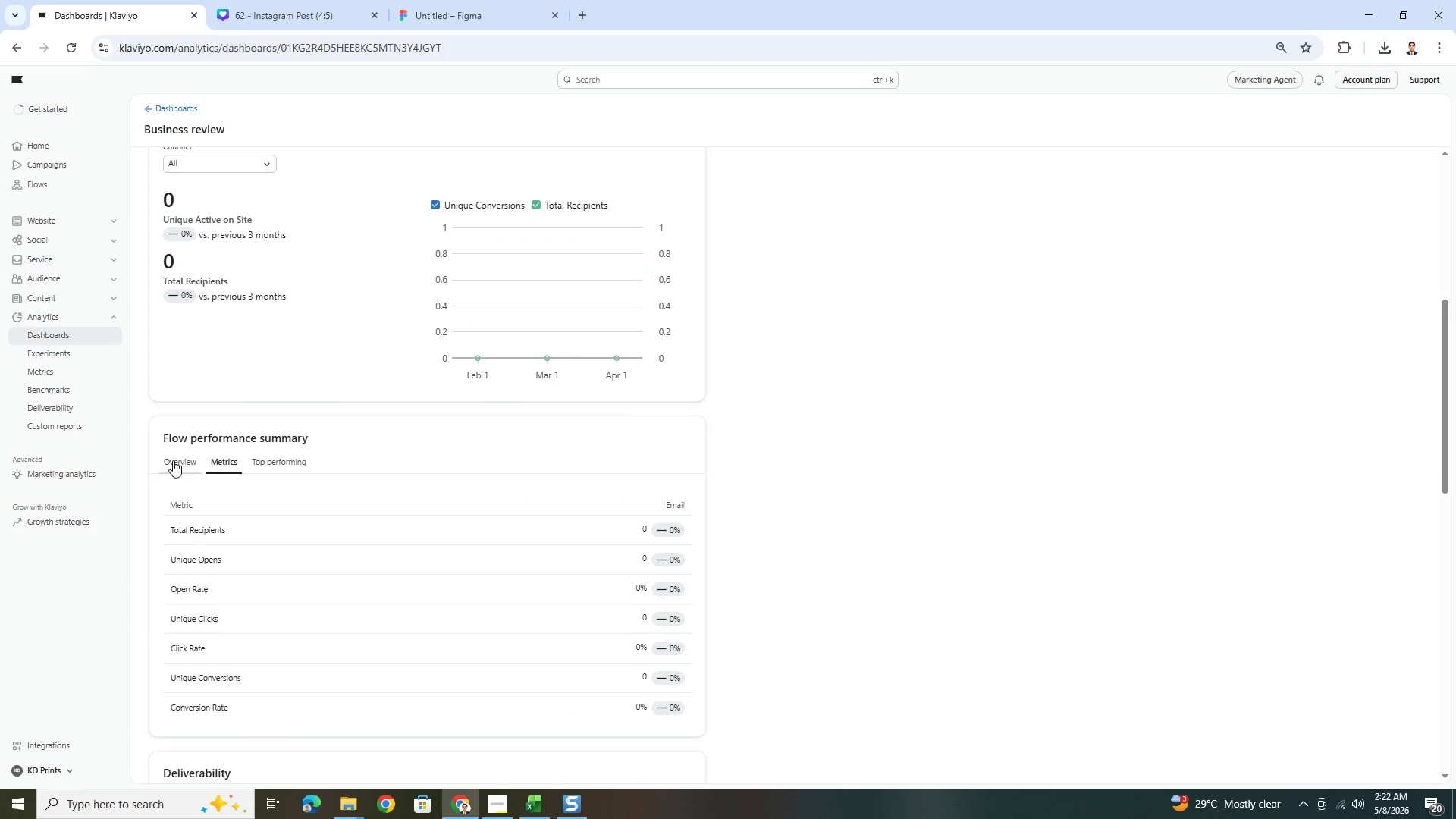 
left_click([172, 460])
 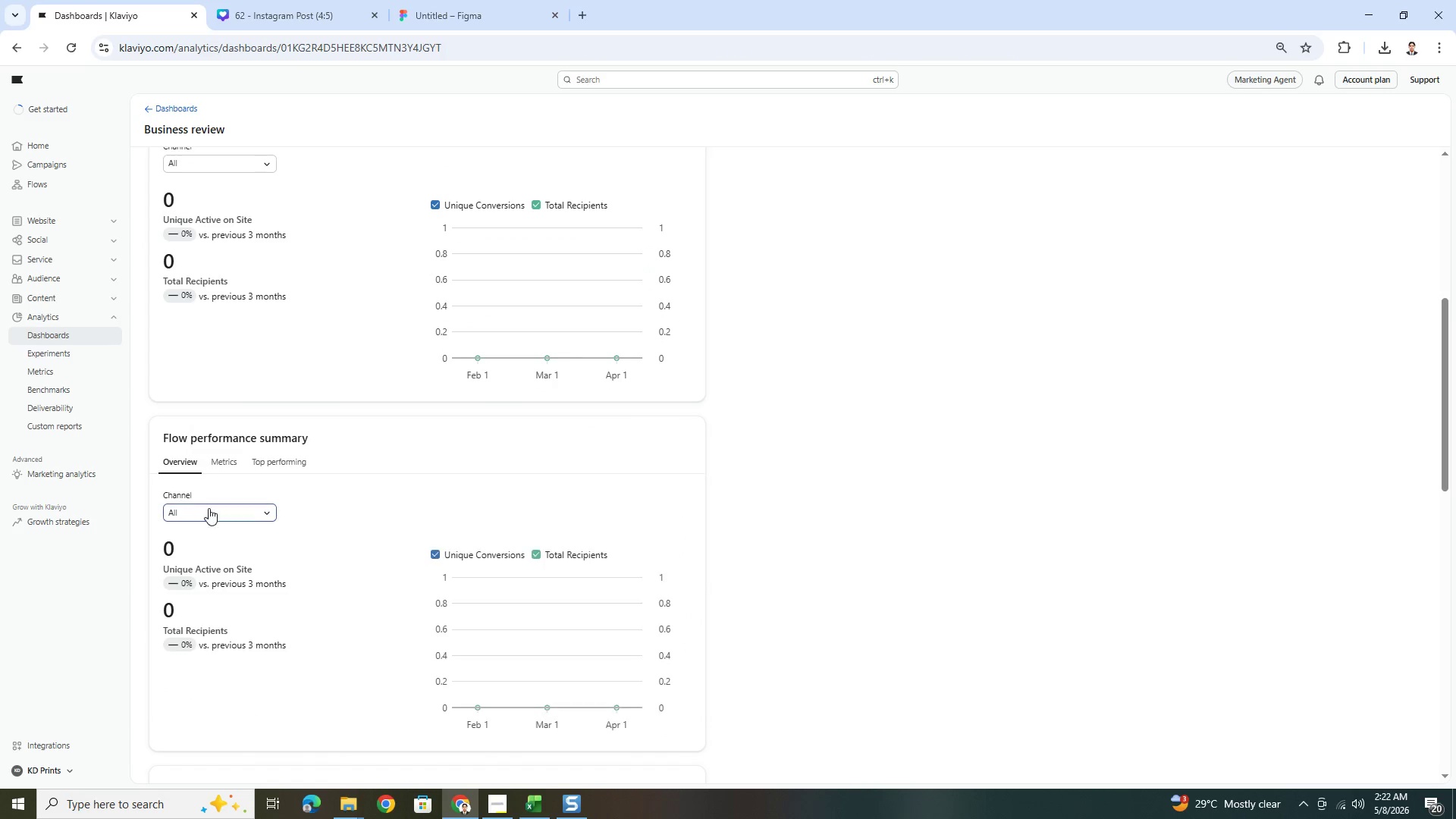 
left_click([215, 517])
 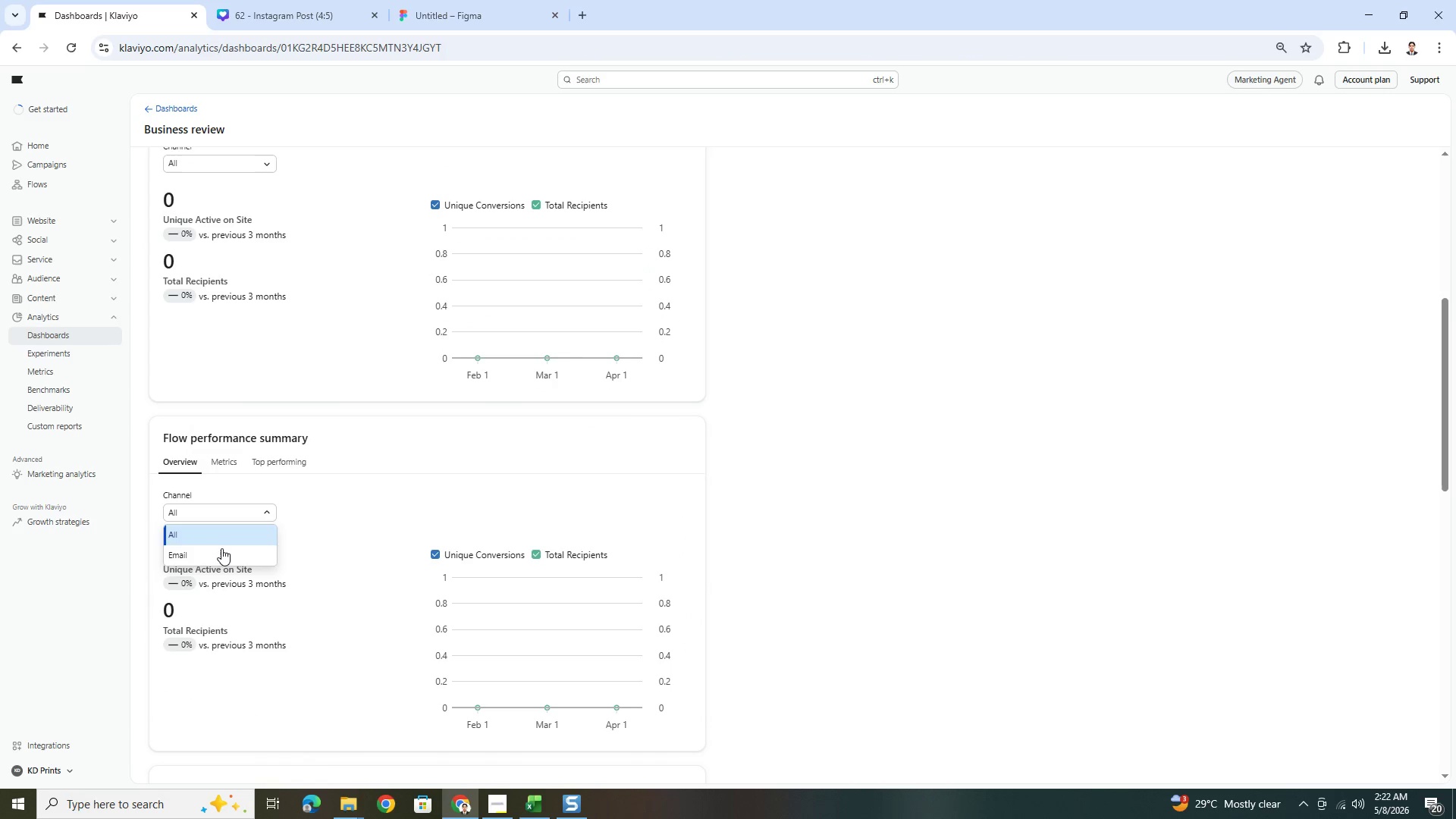 
left_click([221, 550])
 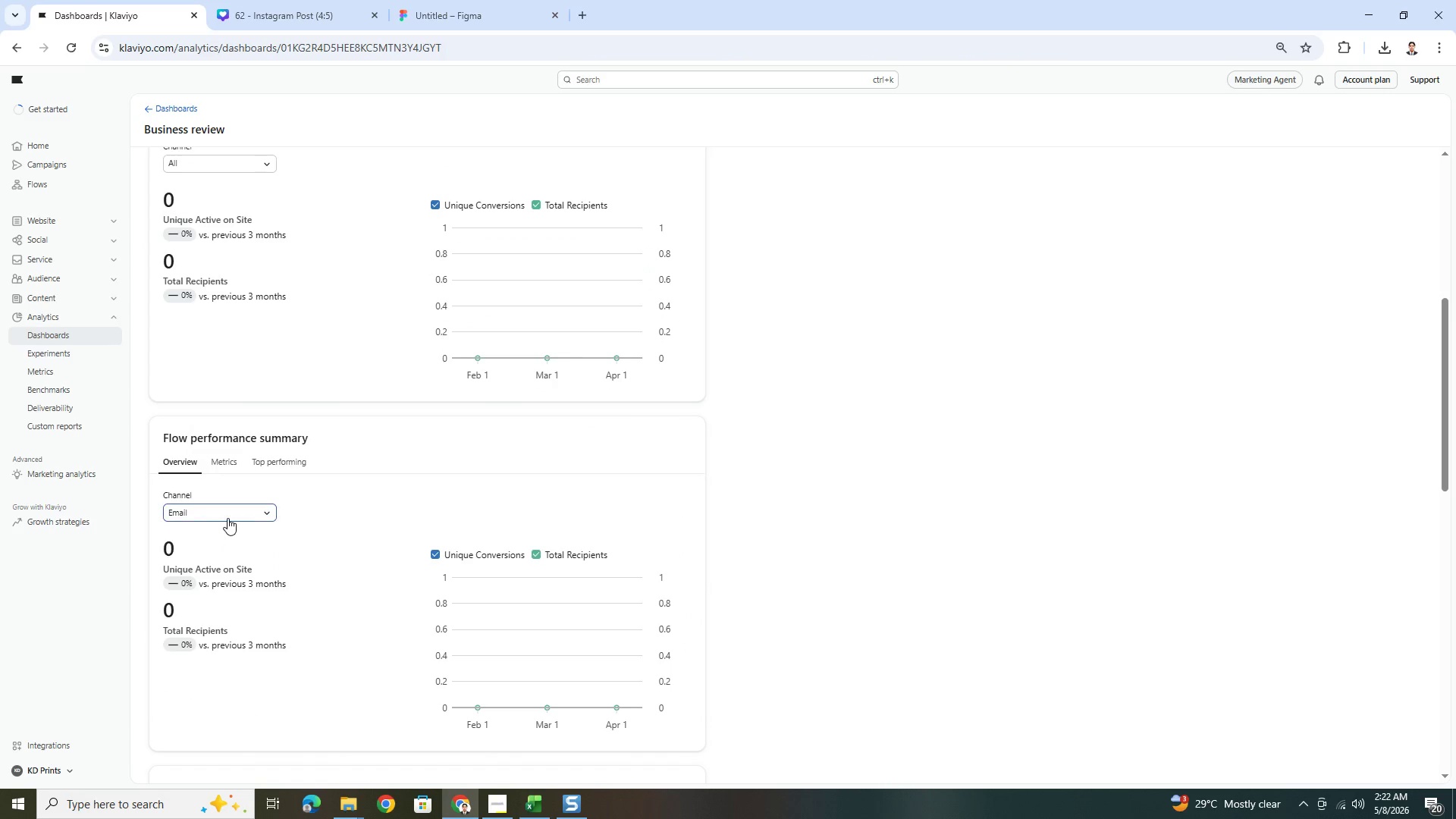 
left_click([231, 515])
 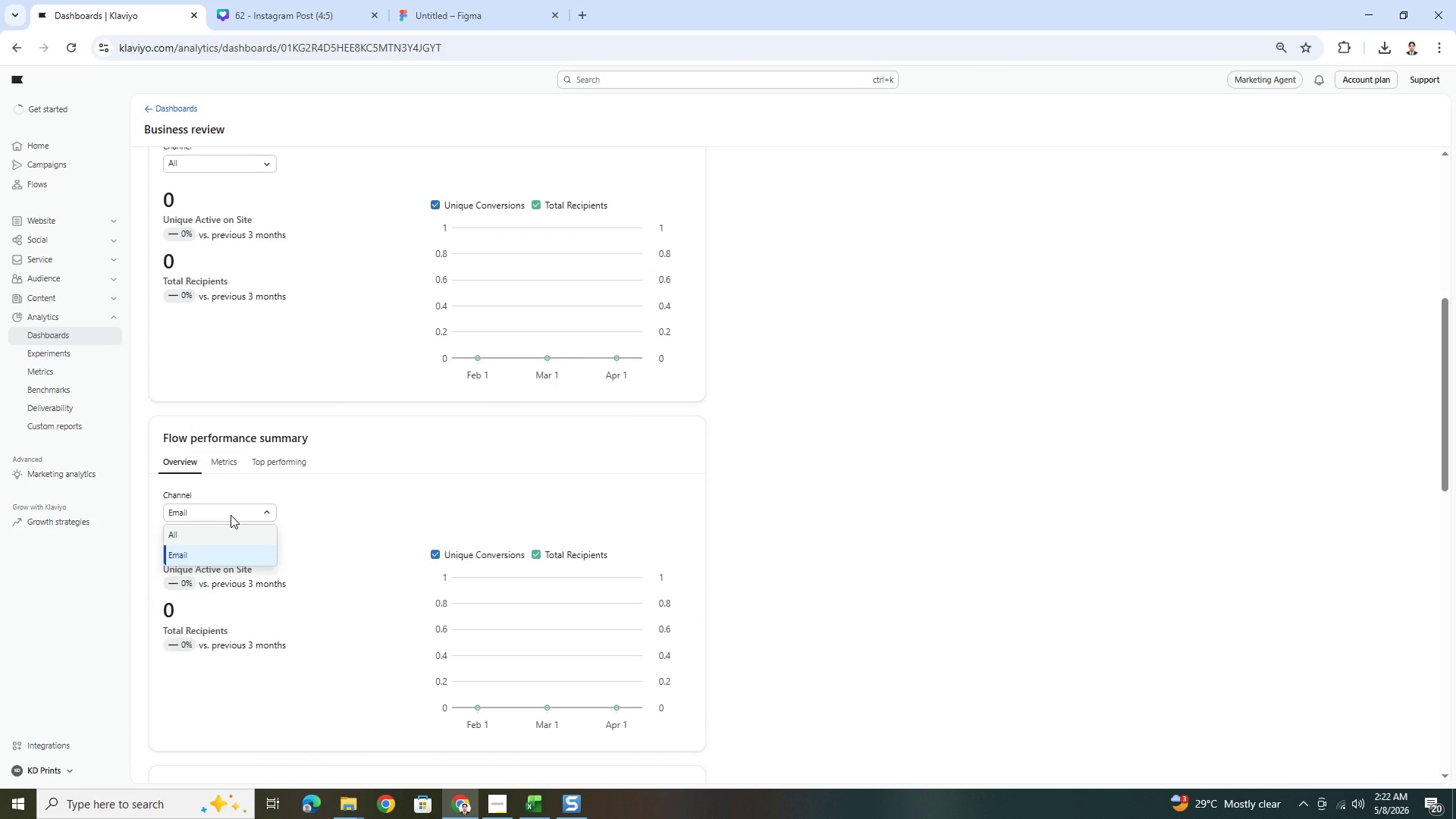 
left_click([231, 515])
 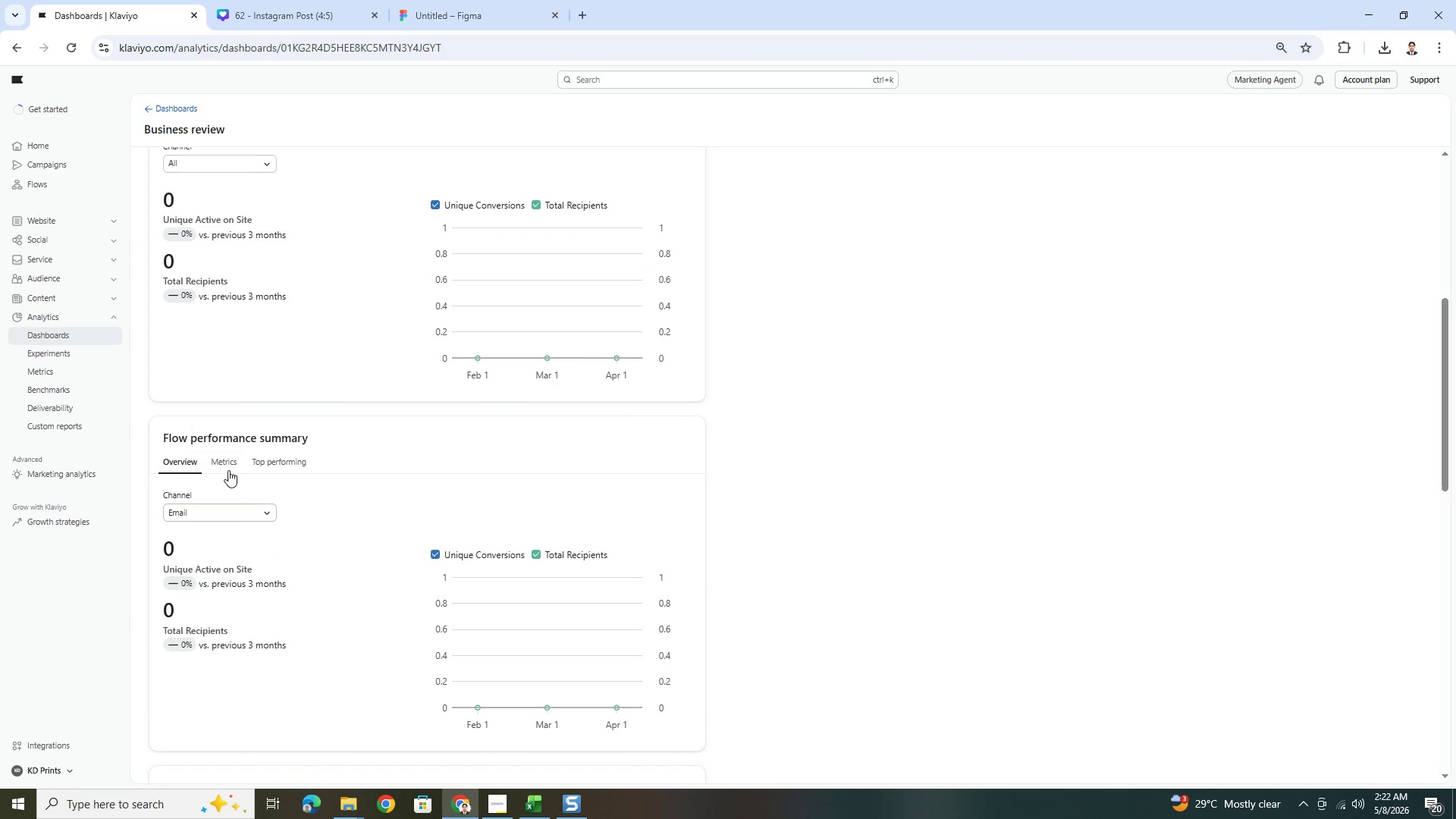 
left_click([229, 463])
 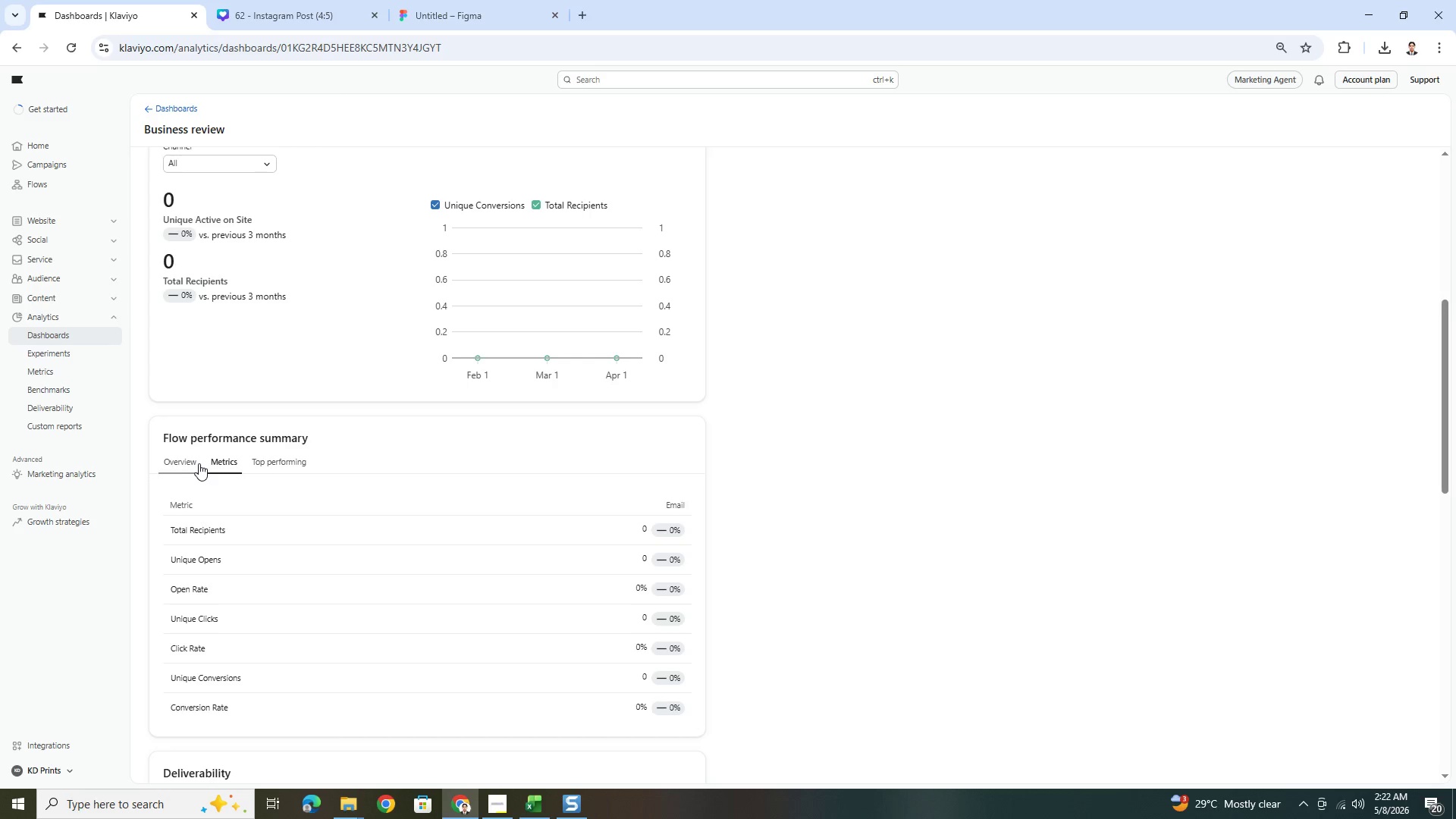 
left_click([190, 465])
 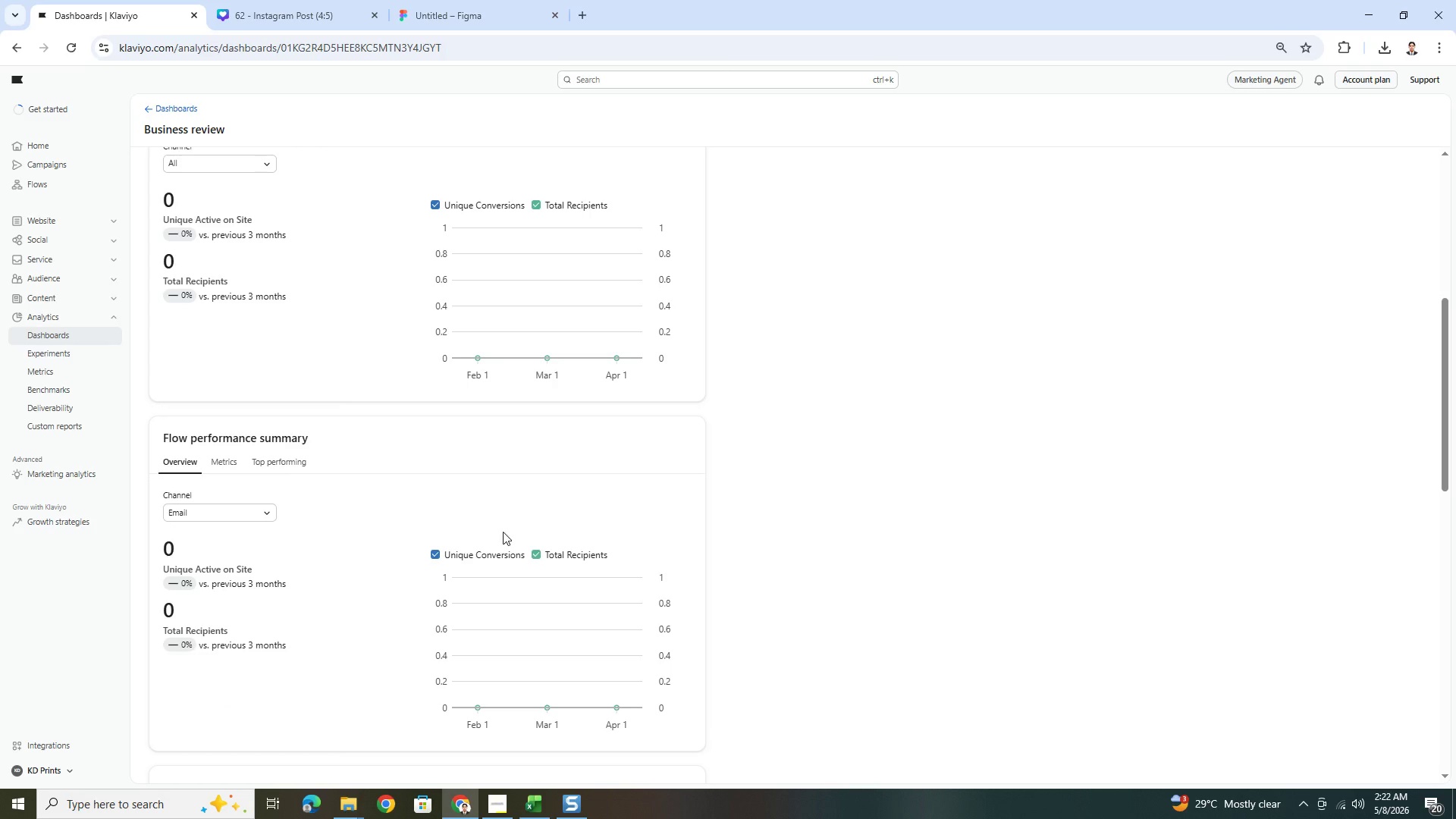 
scroll: coordinate [298, 513], scroll_direction: down, amount: 4.0
 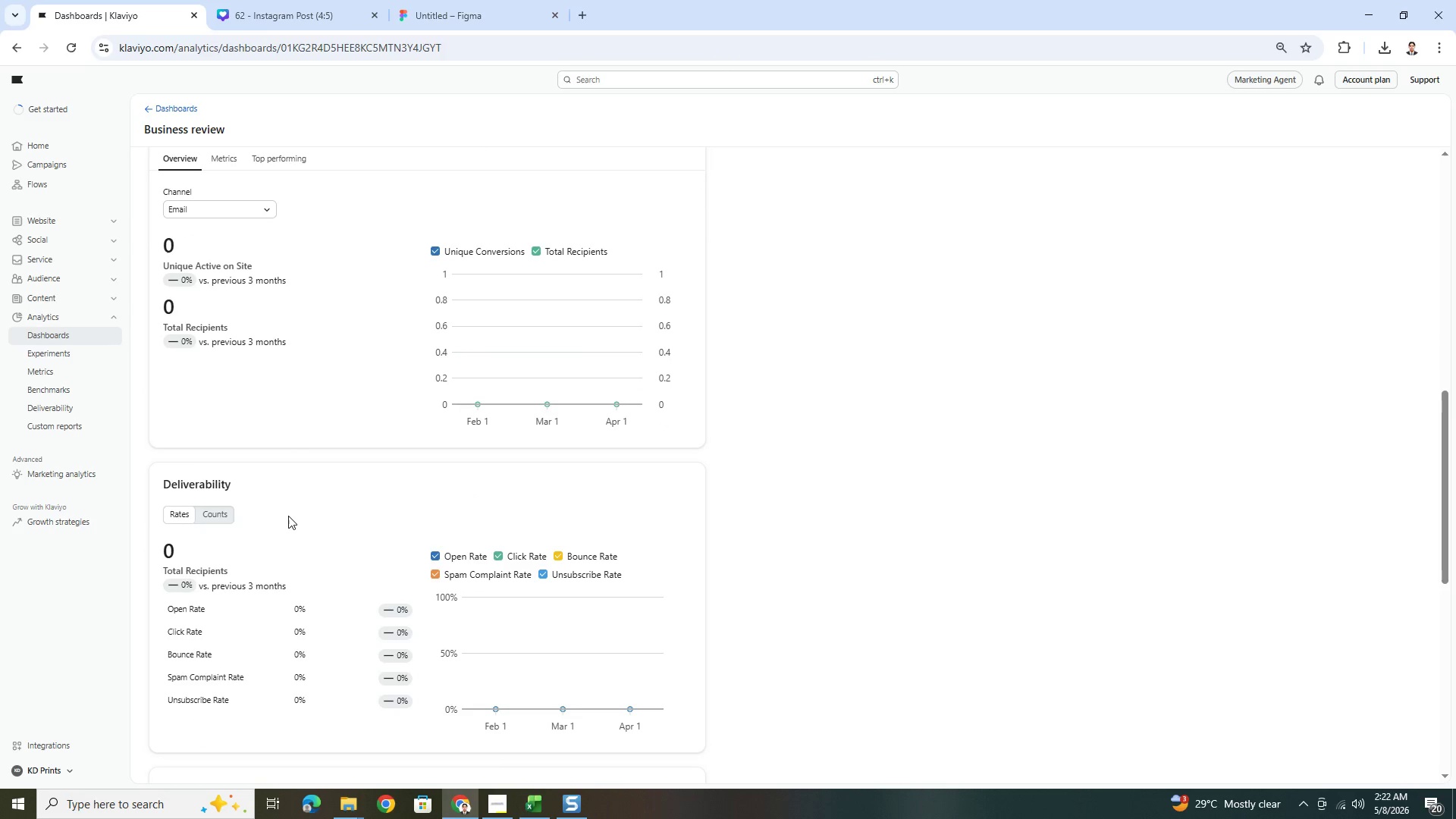 
scroll: coordinate [373, 361], scroll_direction: up, amount: 14.0
 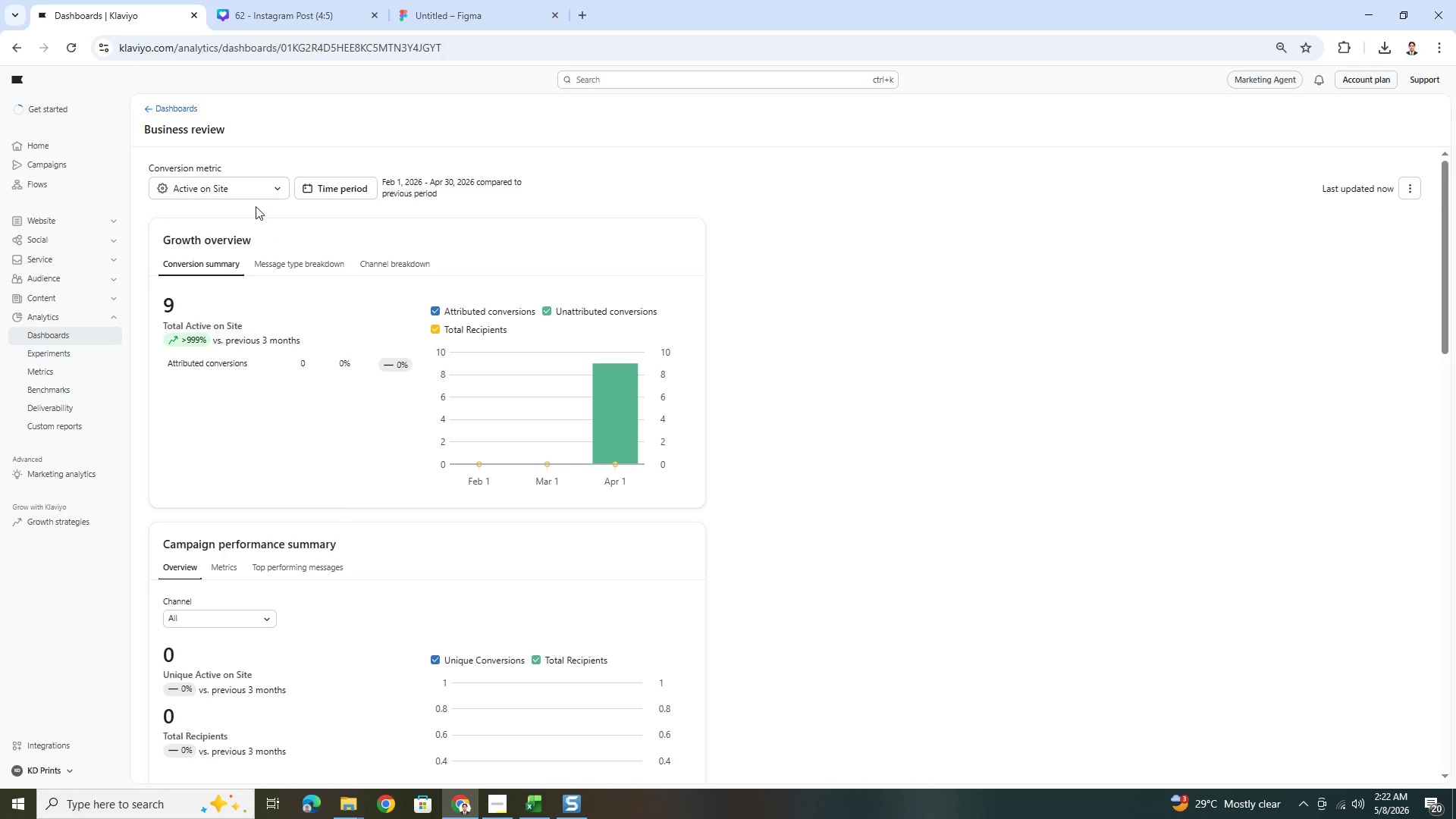 
left_click([252, 191])
 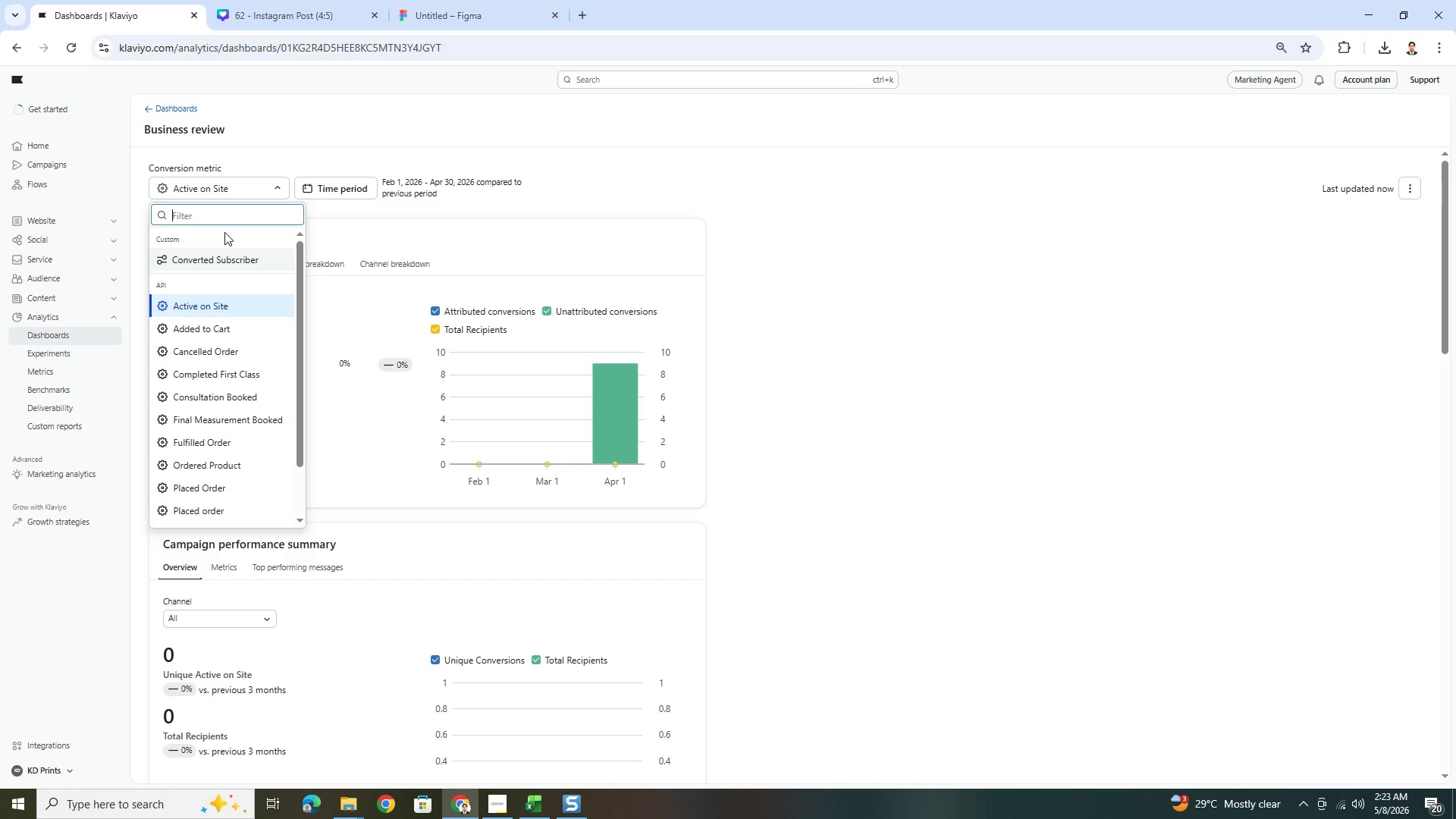 
type(prod)
 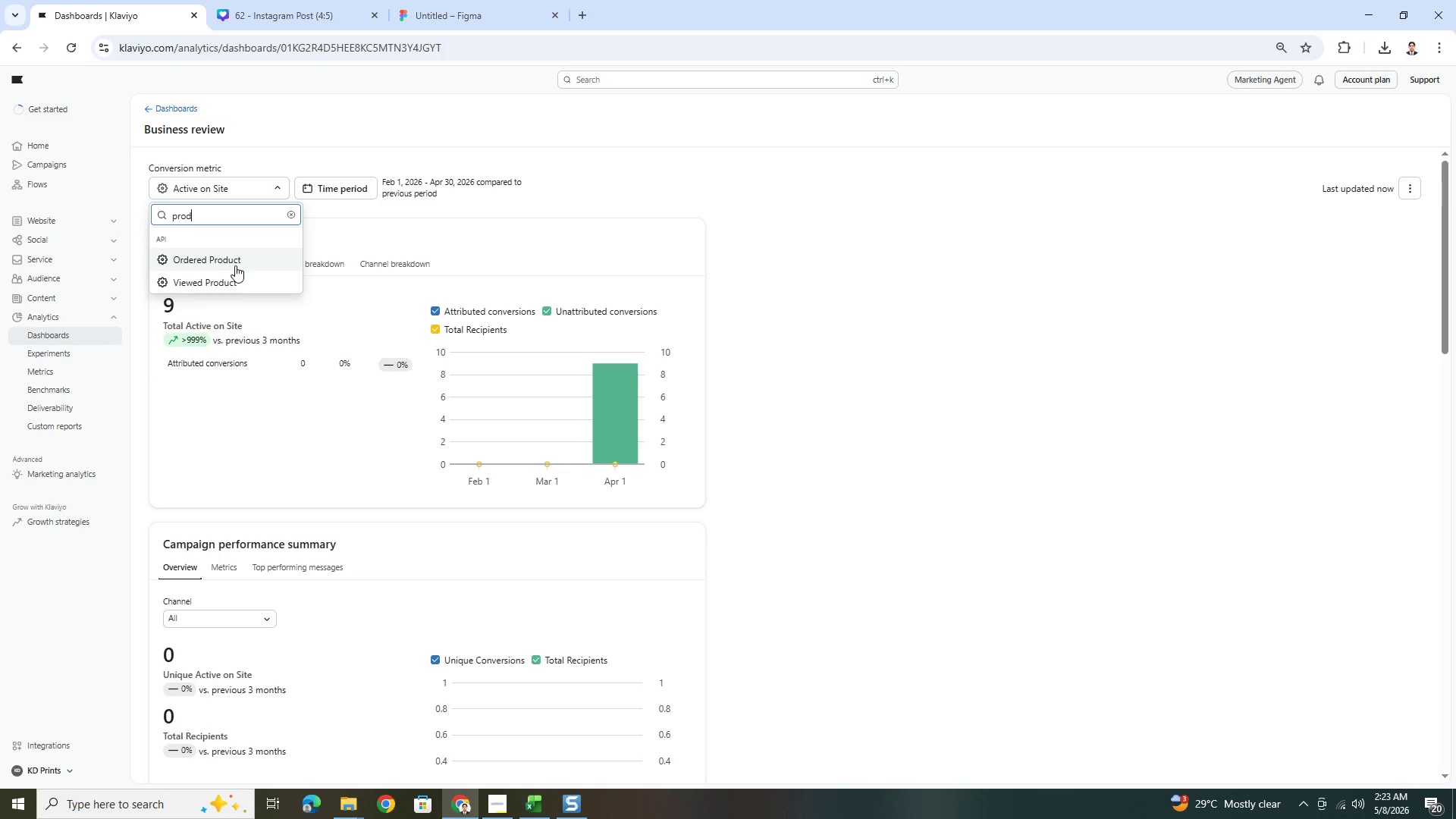 
left_click([235, 265])
 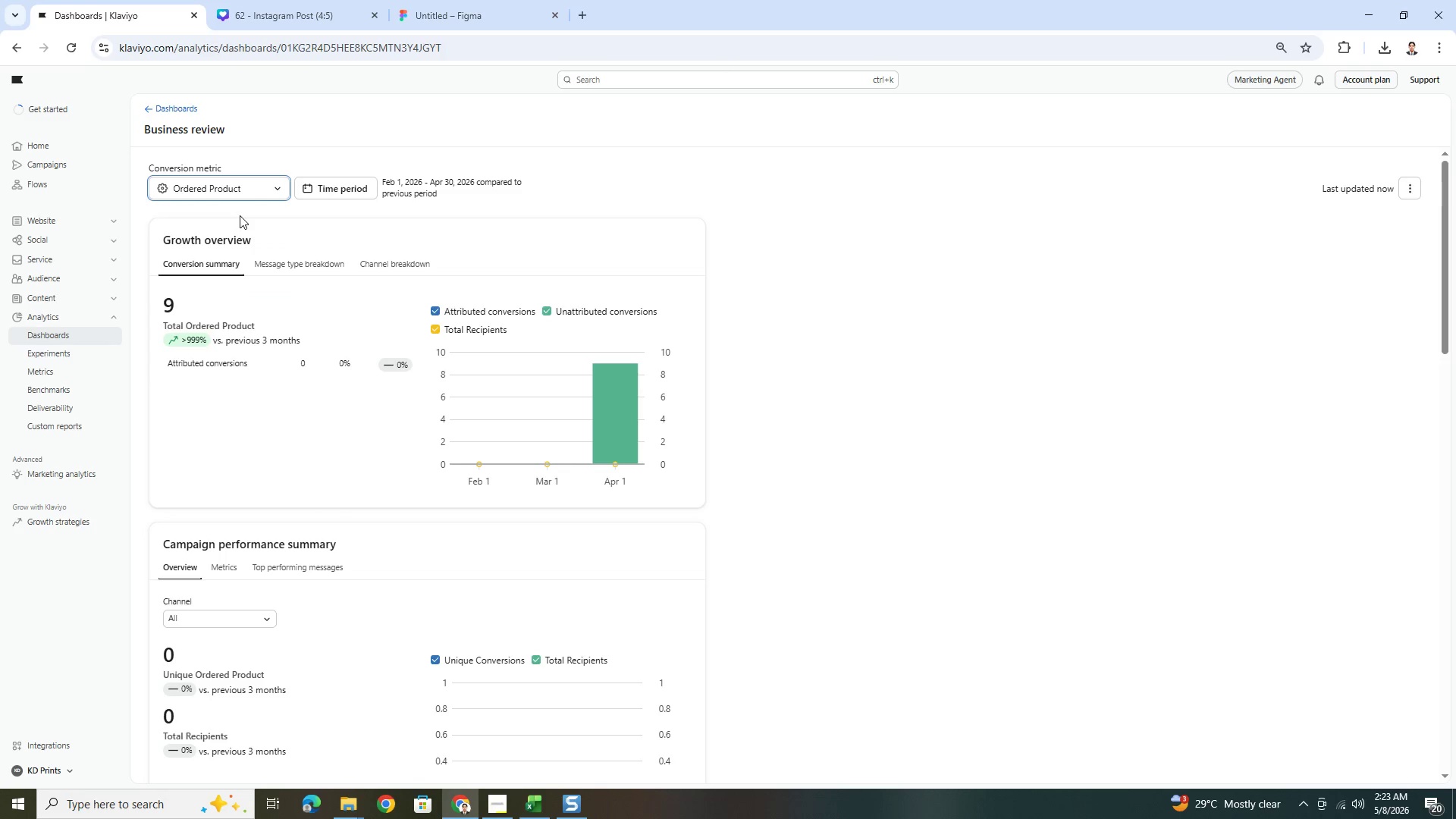 
left_click([248, 192])
 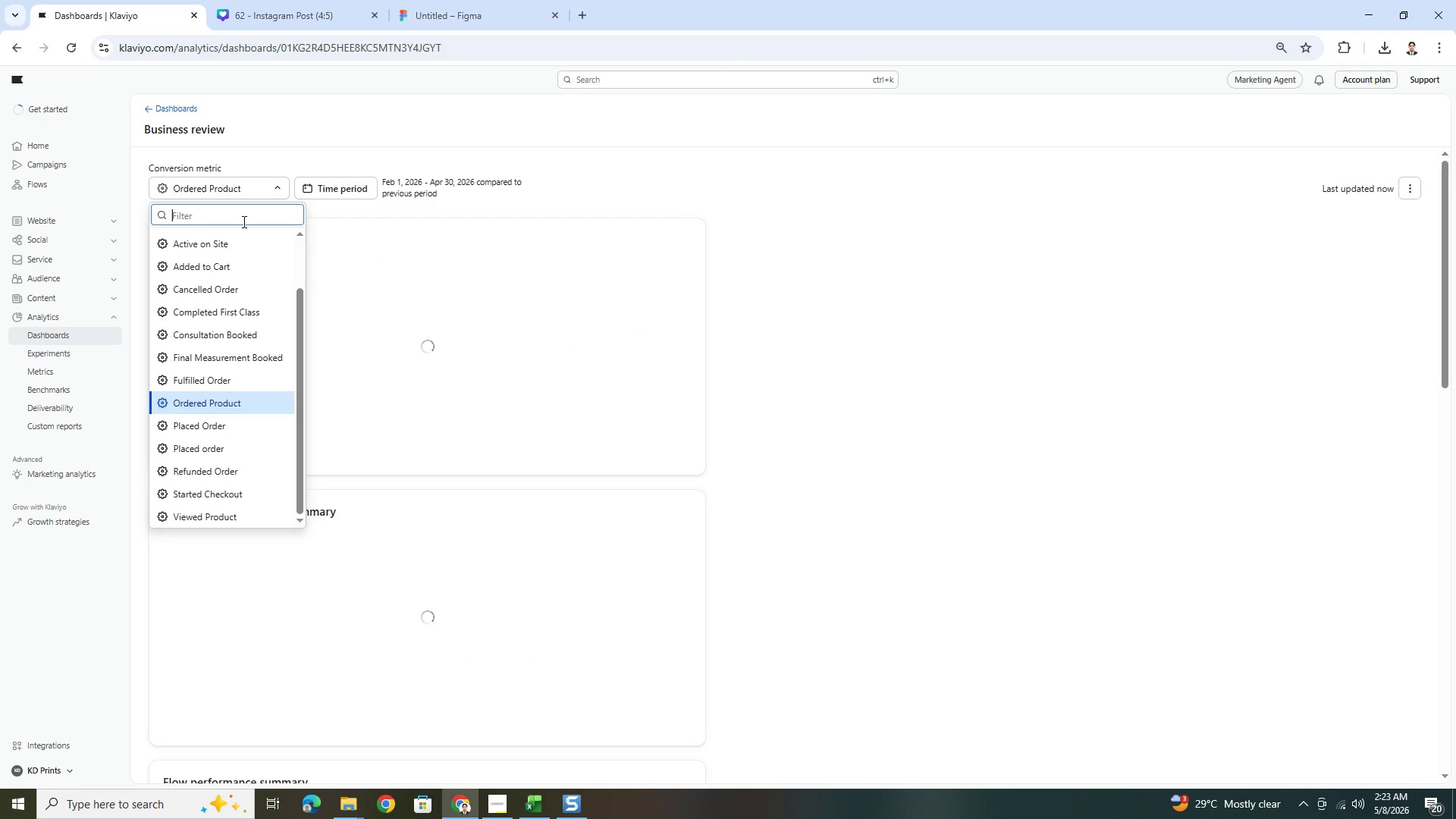 
type(plac)
 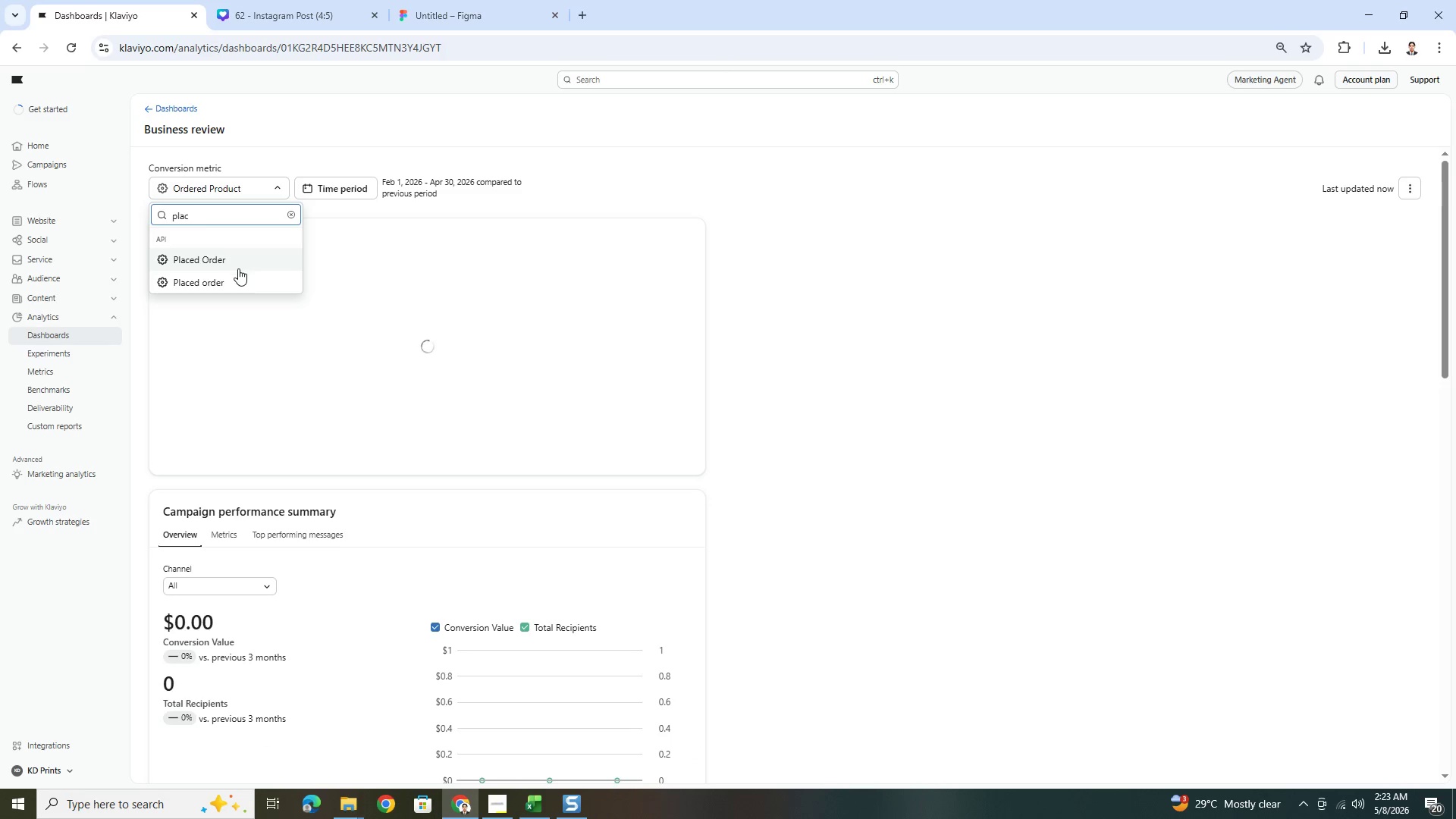 
left_click([244, 276])
 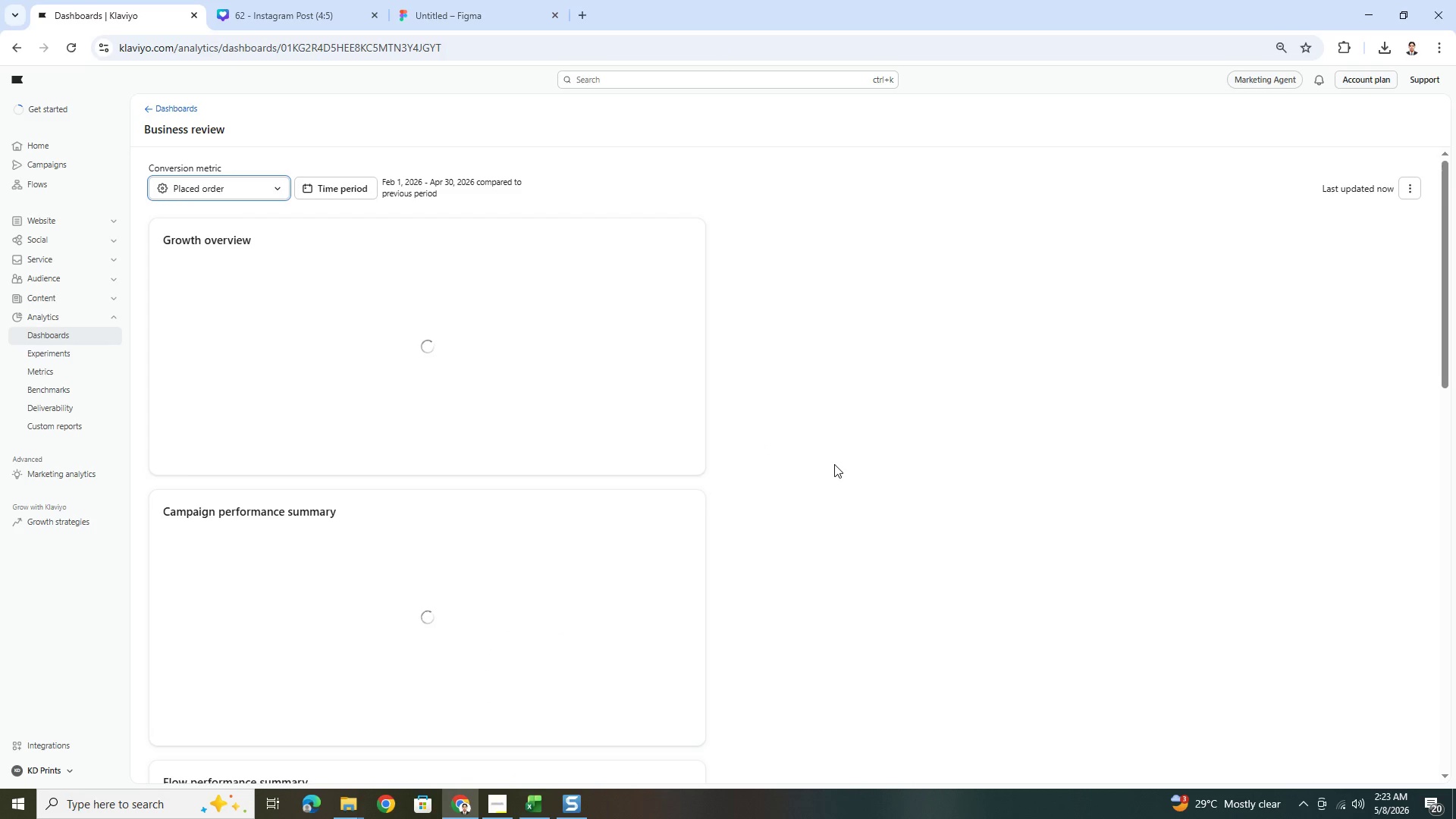 
scroll: coordinate [834, 464], scroll_direction: down, amount: 4.0
 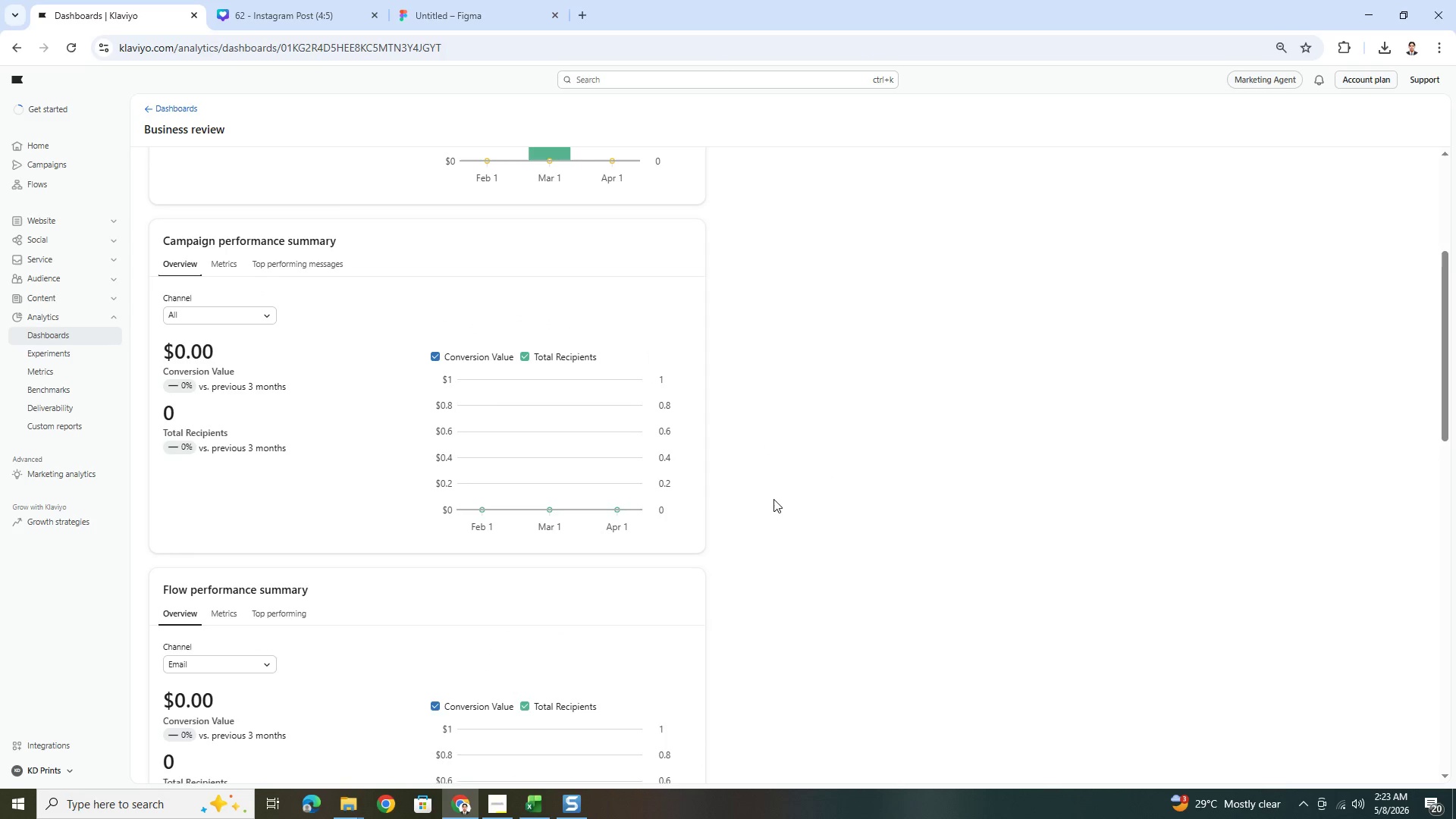 
wait(6.99)
 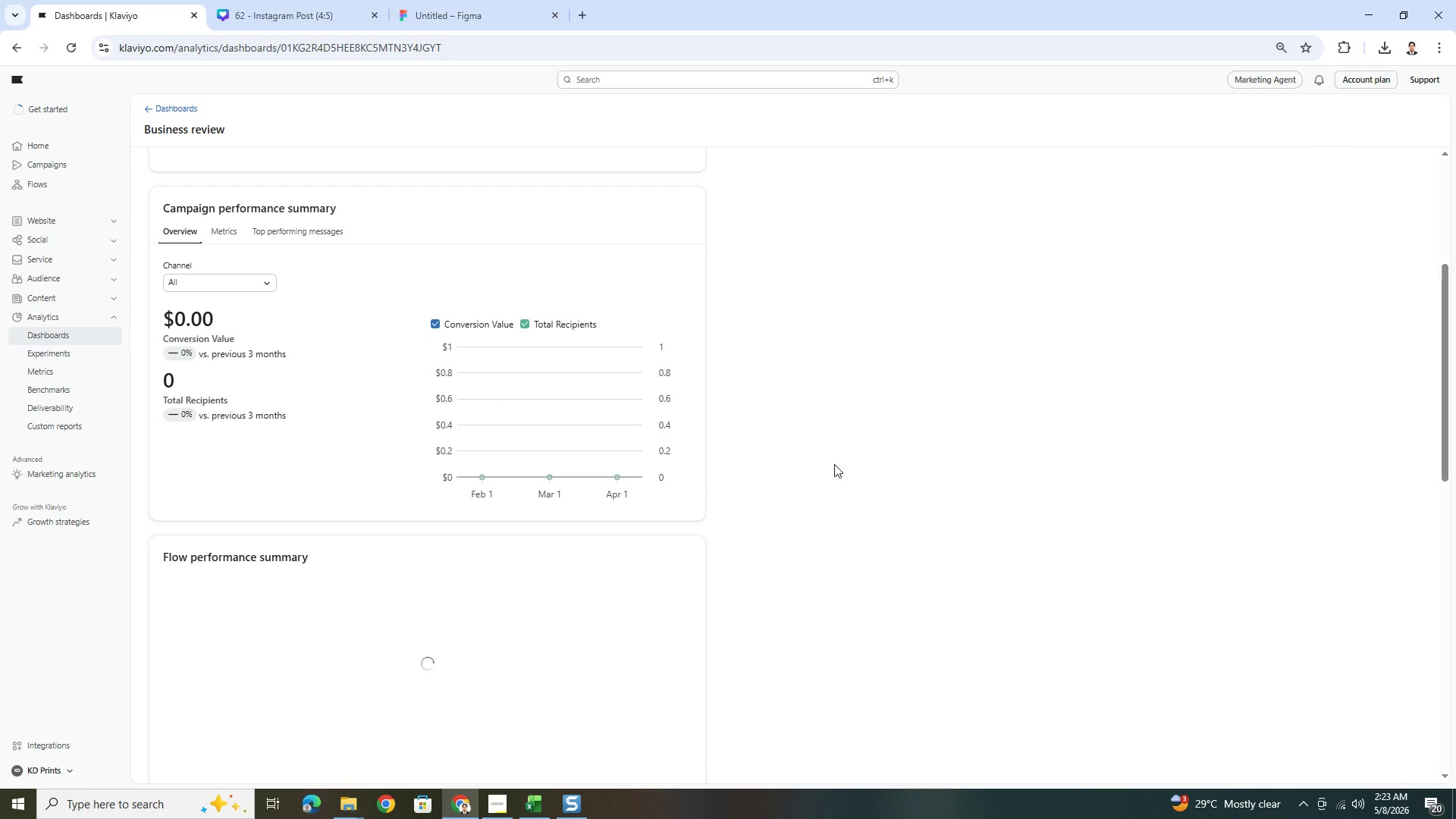 
scroll: coordinate [676, 473], scroll_direction: down, amount: 14.0
 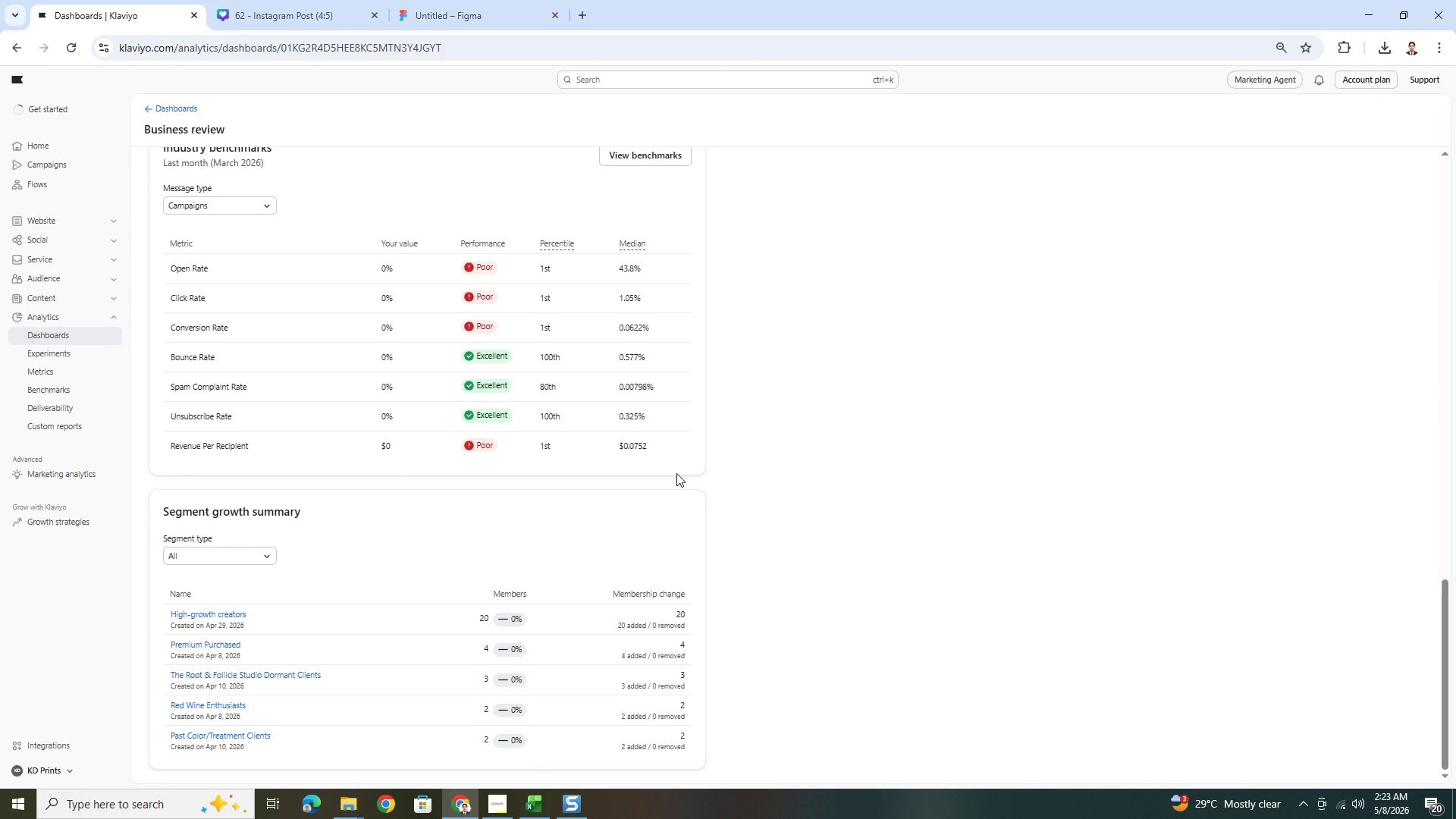 
scroll: coordinate [695, 487], scroll_direction: up, amount: 21.0
 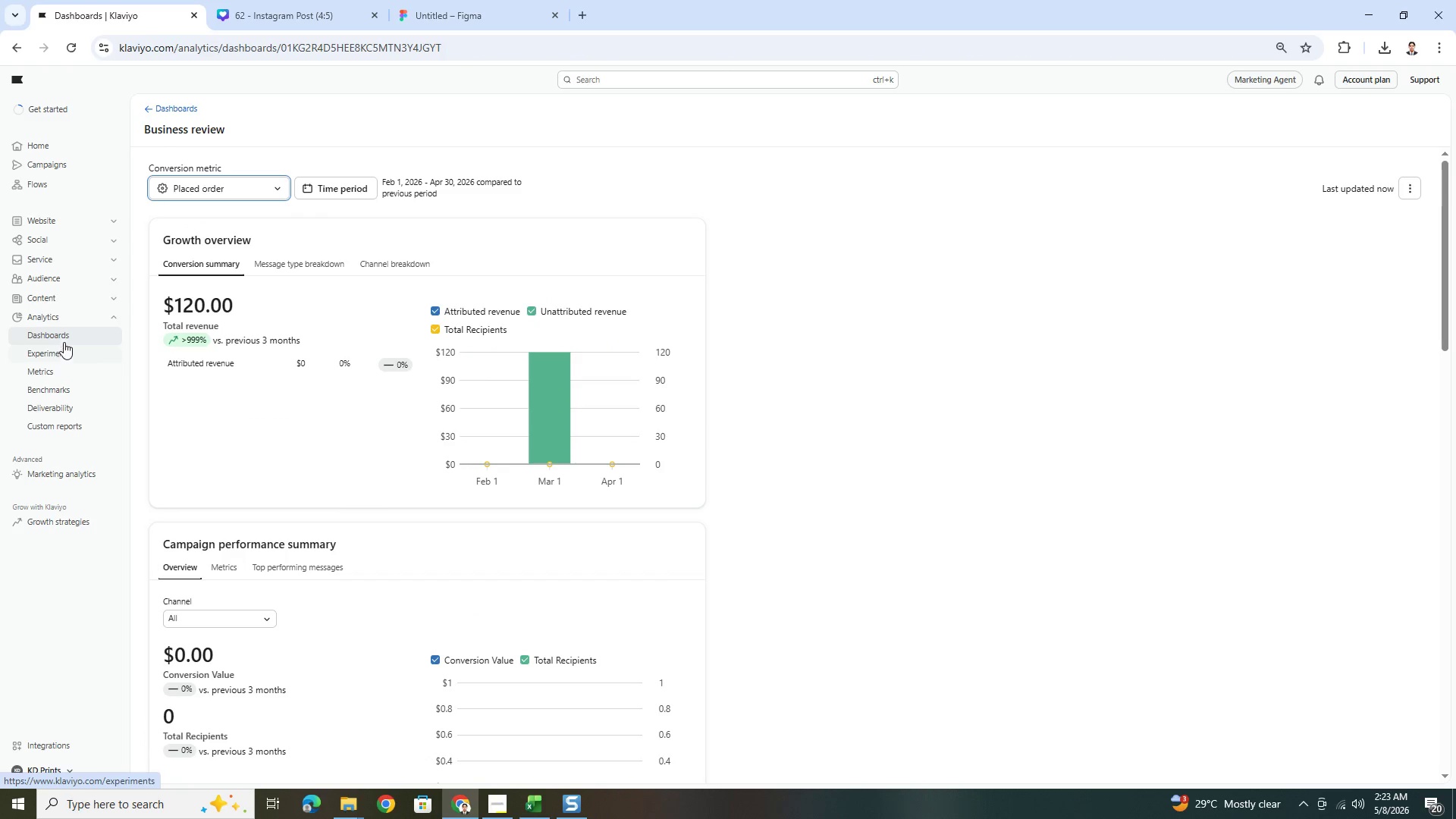 
left_click([67, 334])
 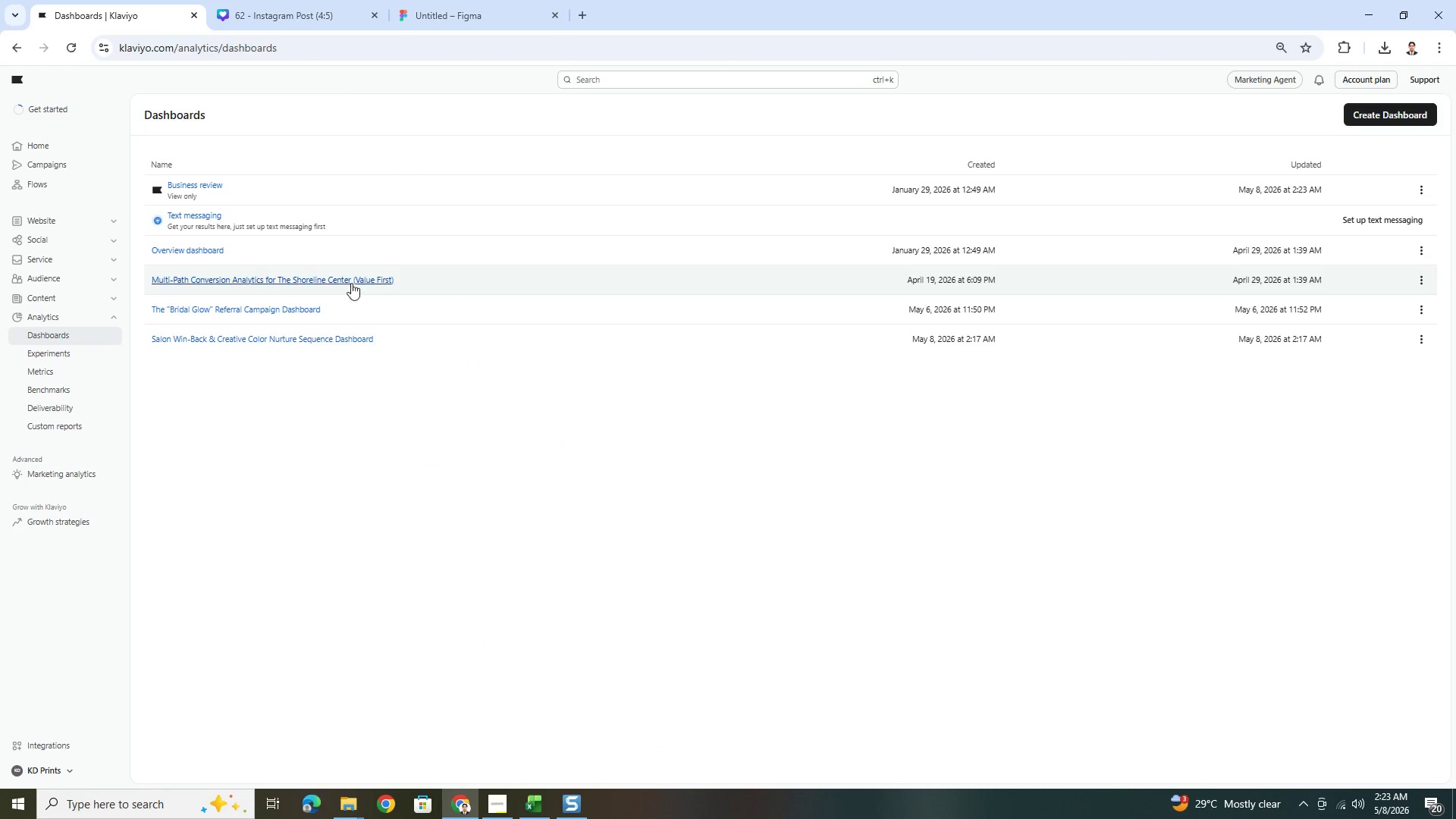 
left_click([349, 338])
 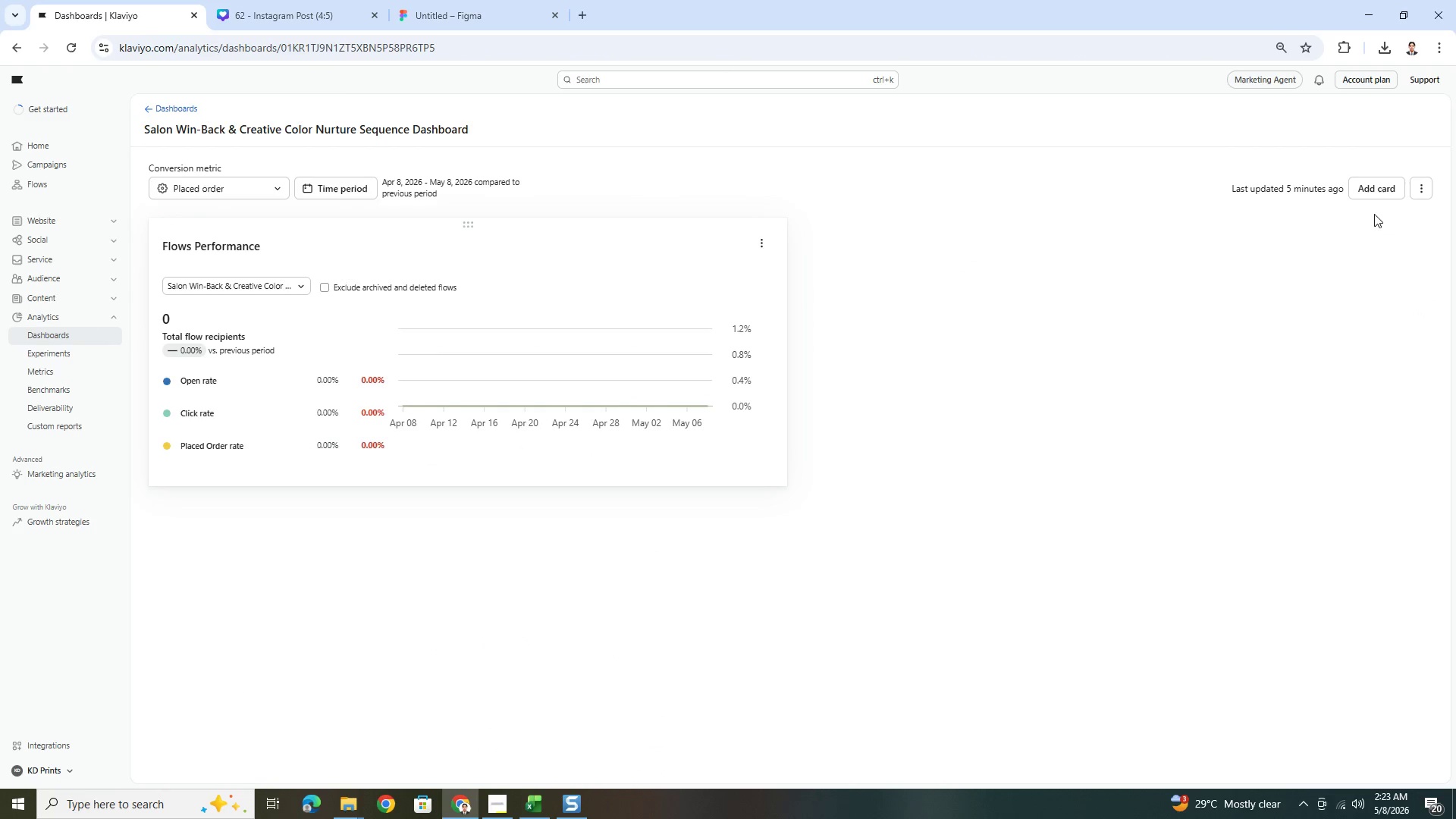 
left_click([1384, 196])
 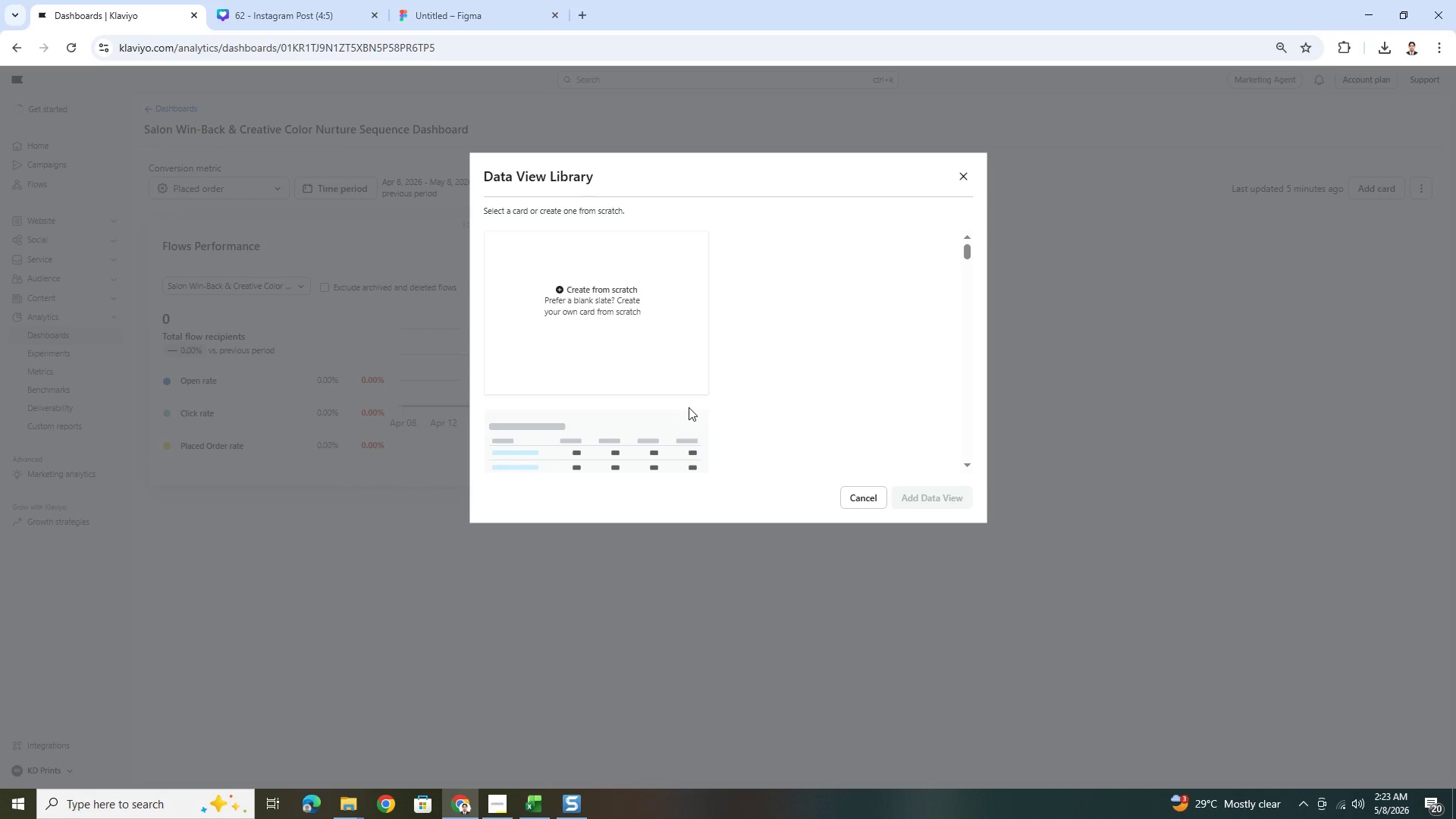 
scroll: coordinate [753, 370], scroll_direction: down, amount: 13.0
 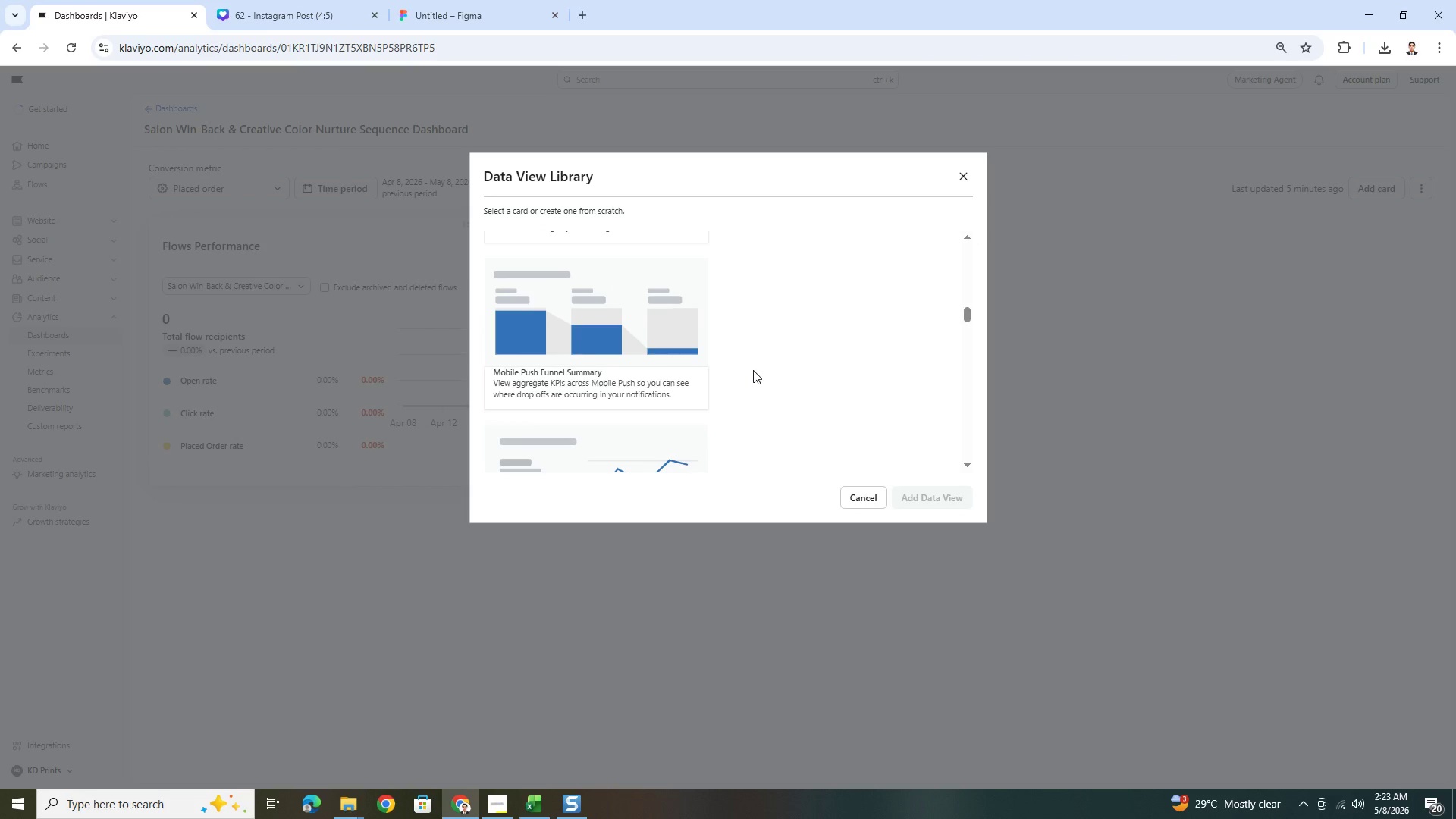 
scroll: coordinate [753, 369], scroll_direction: up, amount: 3.0
 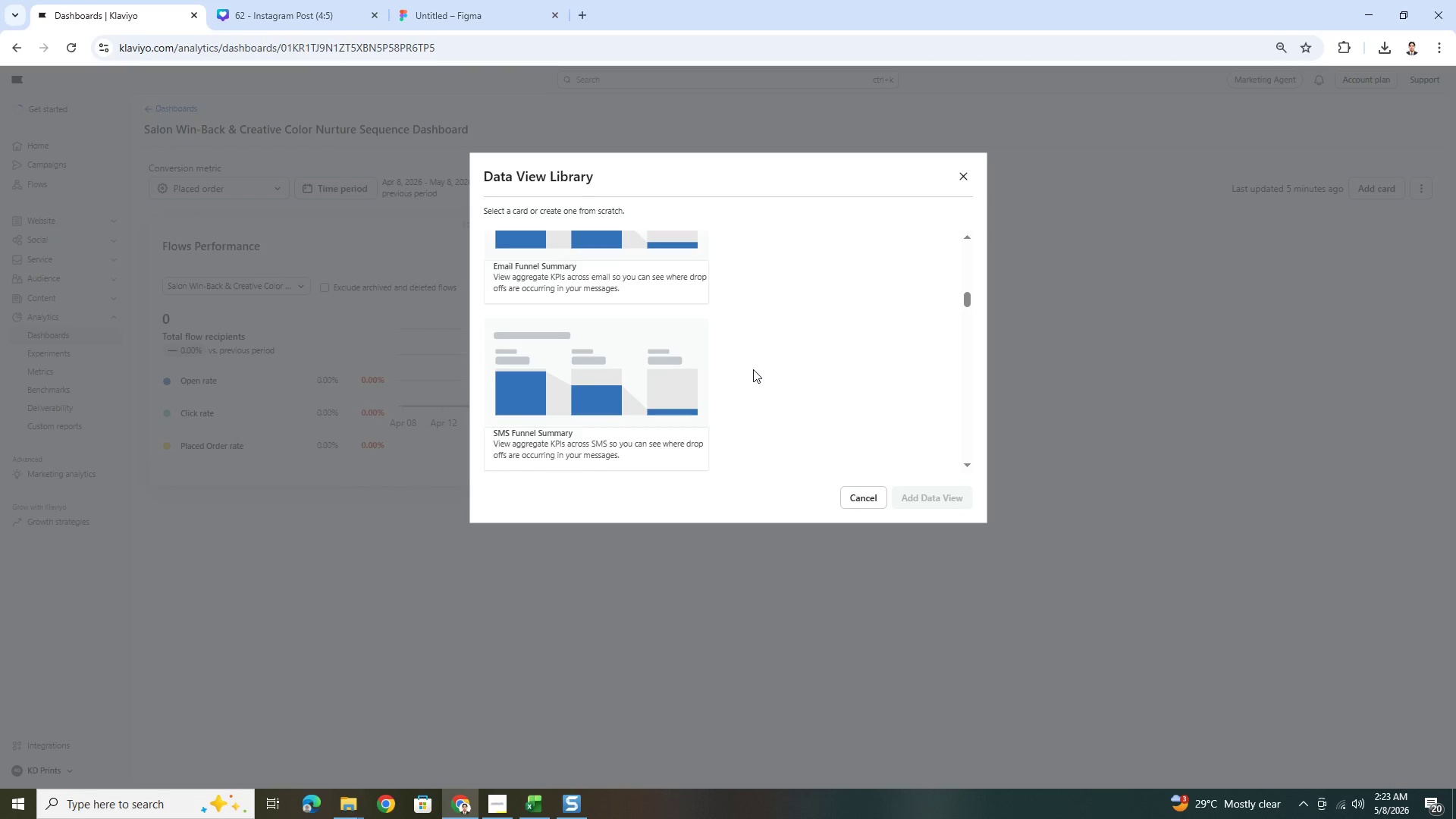 
scroll: coordinate [753, 369], scroll_direction: down, amount: 3.0
 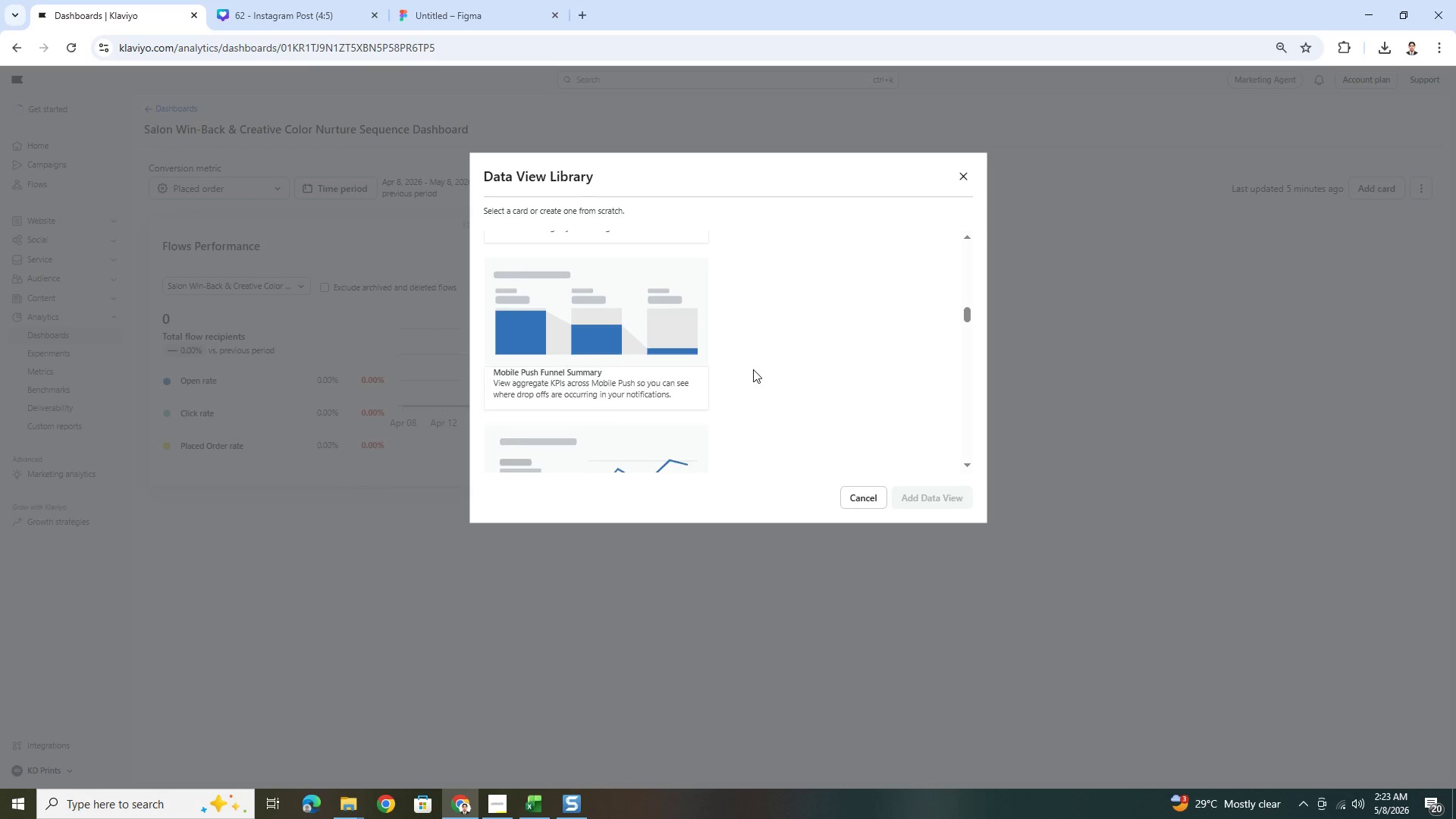 
scroll: coordinate [753, 369], scroll_direction: up, amount: 2.0
 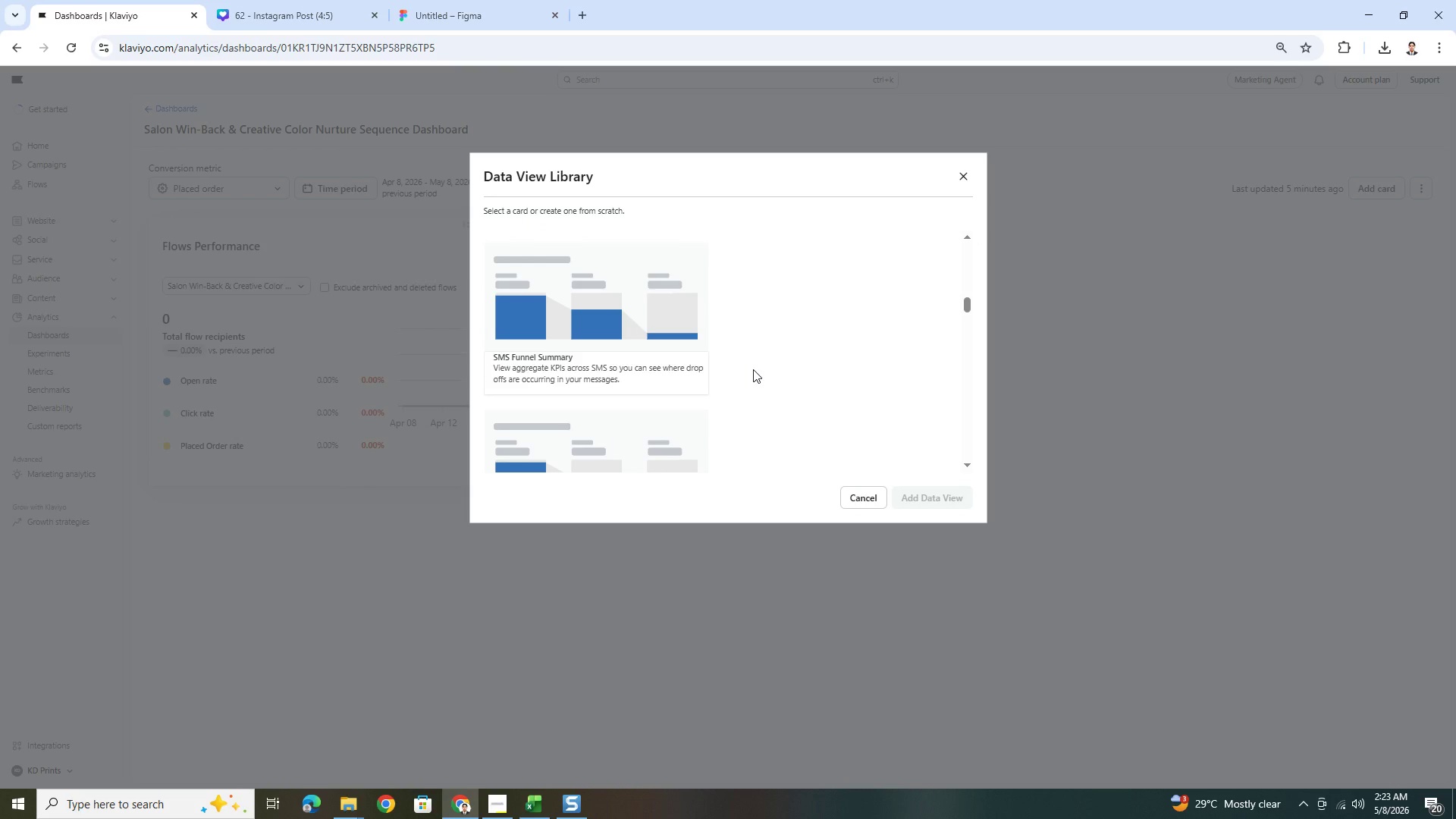 
scroll: coordinate [757, 375], scroll_direction: down, amount: 11.0
 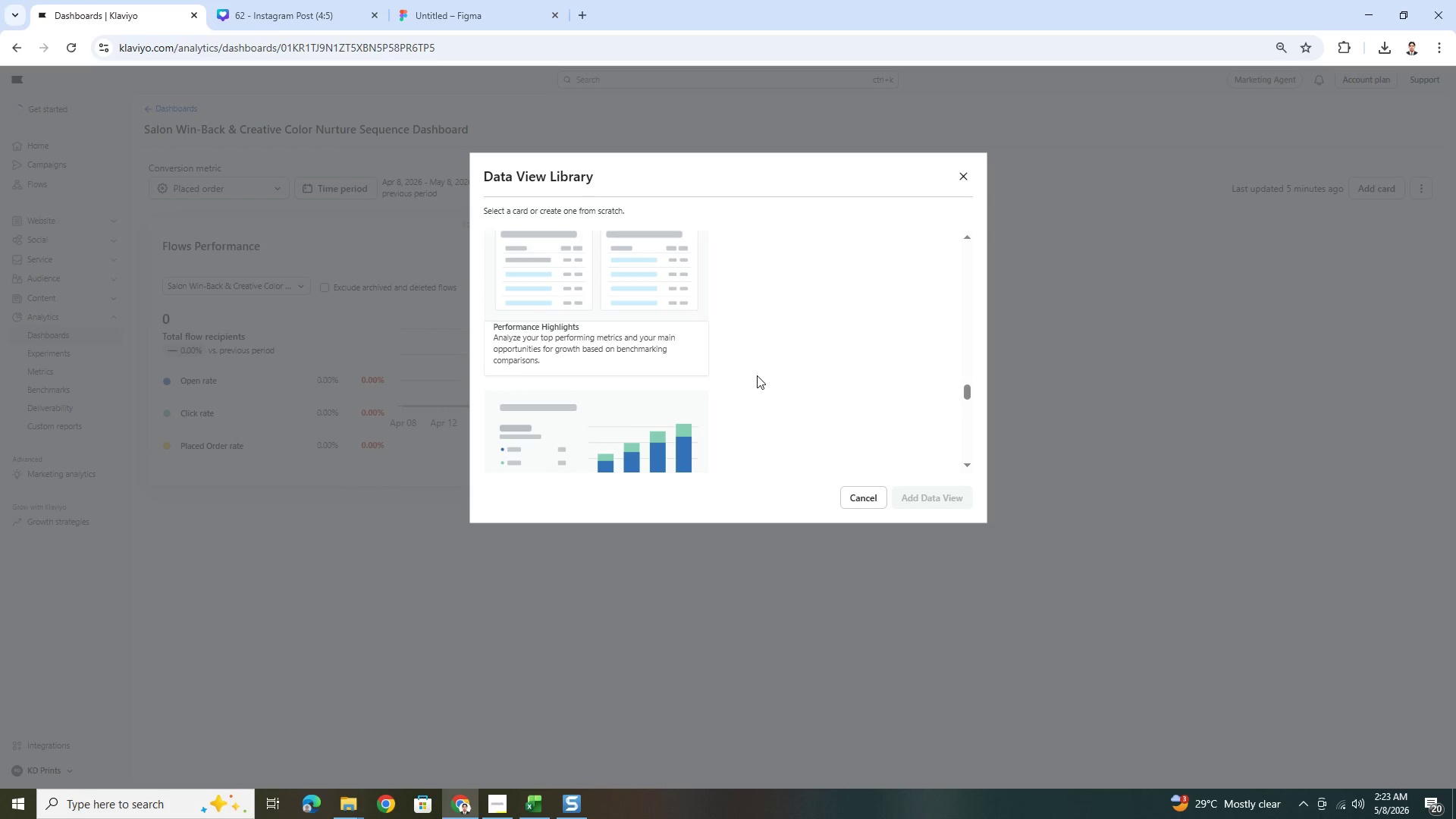 
scroll: coordinate [757, 375], scroll_direction: none, amount: 0.0
 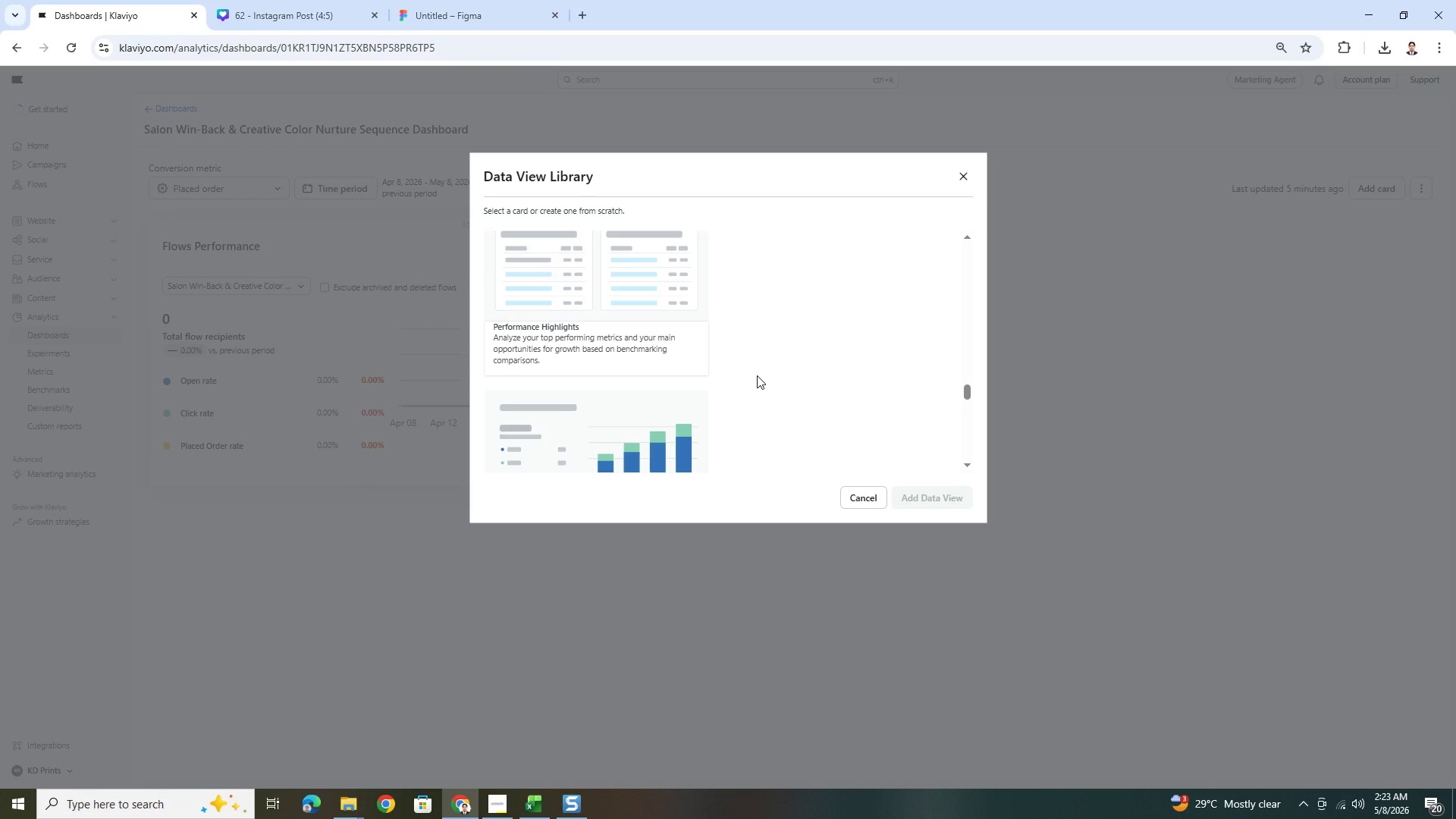 
scroll: coordinate [758, 376], scroll_direction: down, amount: 5.0
 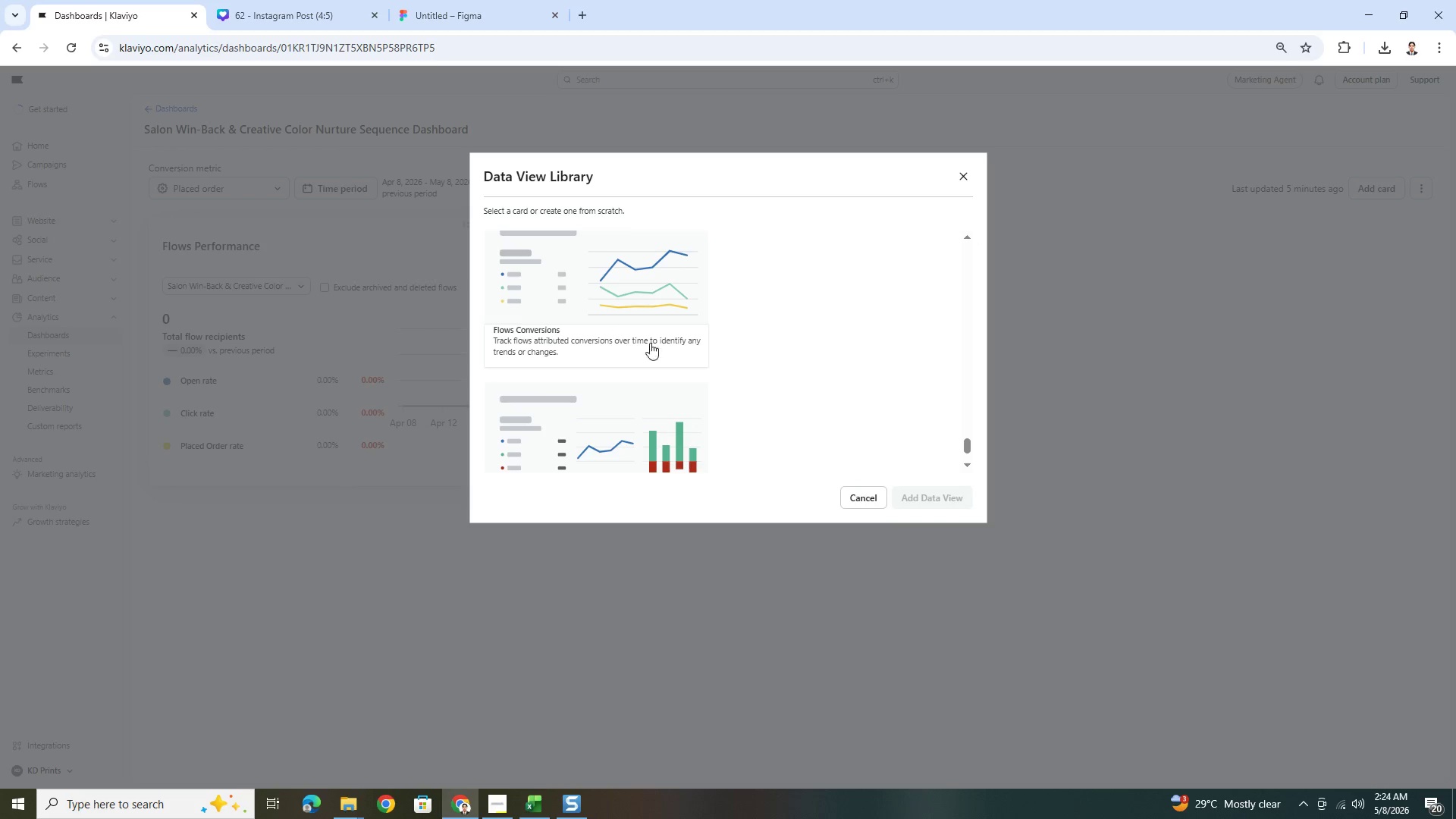 
left_click([635, 329])